 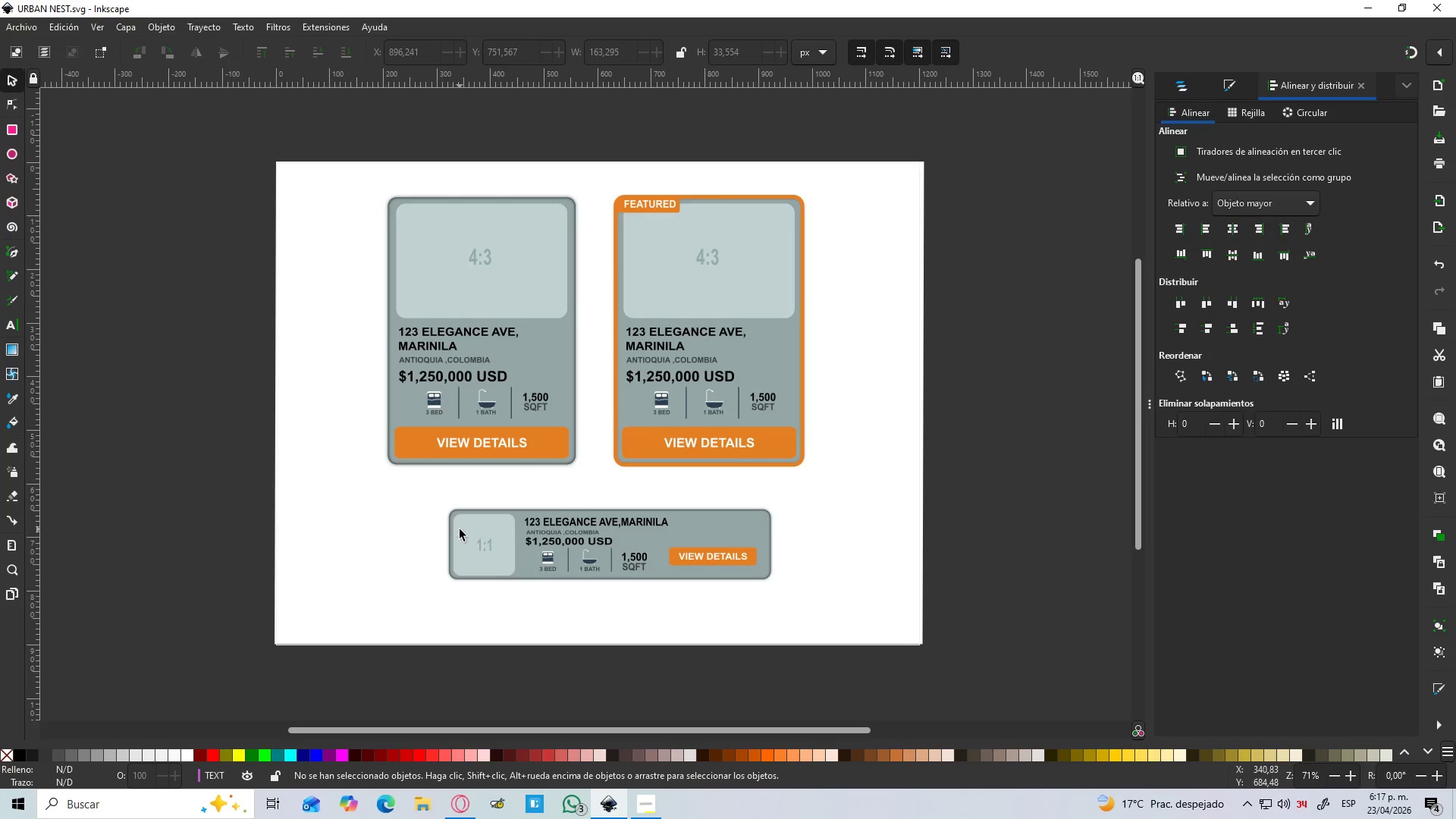 
left_click_drag(start_coordinate=[251, 83], to_coordinate=[306, 196])
 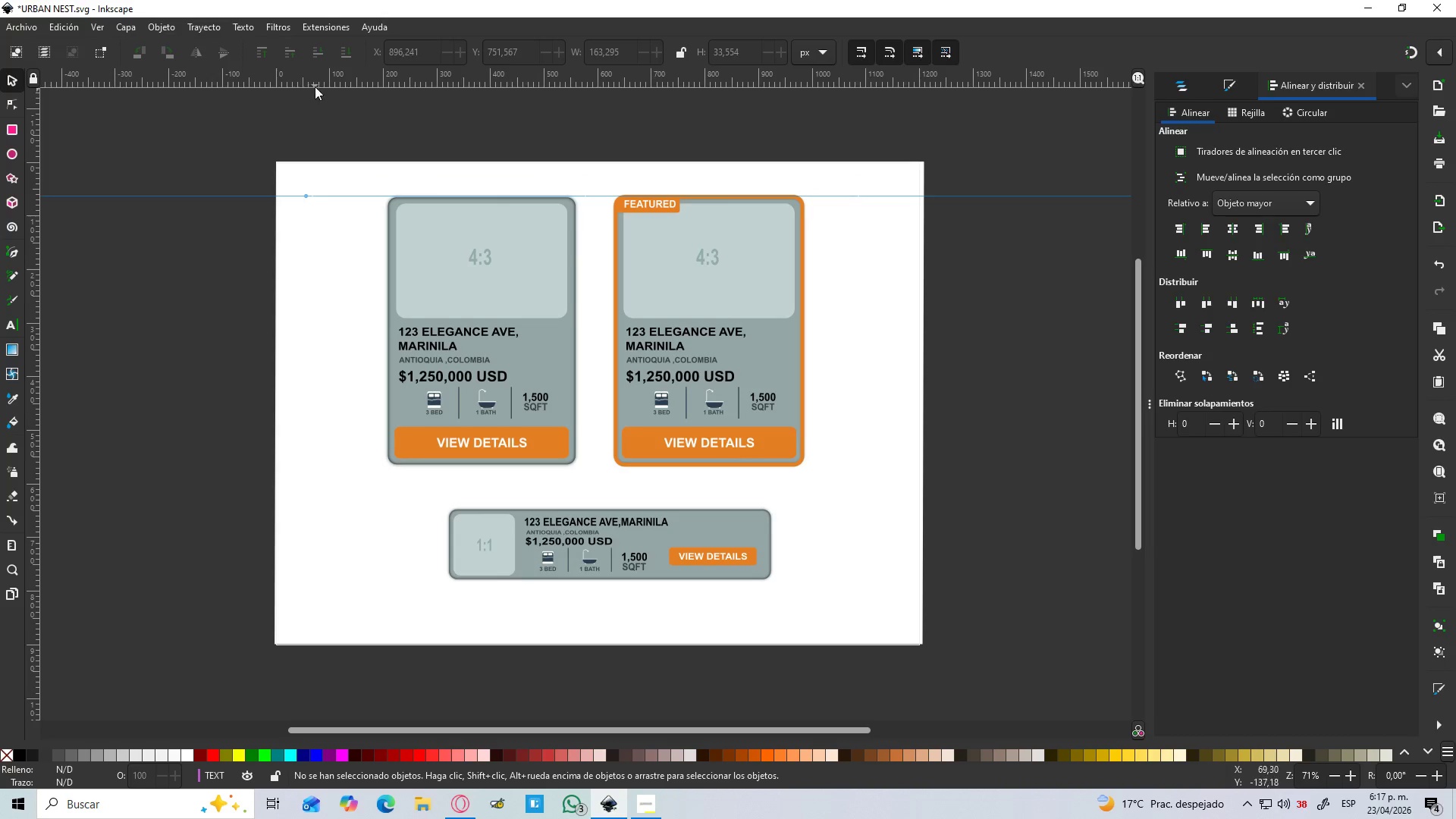 
left_click_drag(start_coordinate=[321, 67], to_coordinate=[397, 0])
 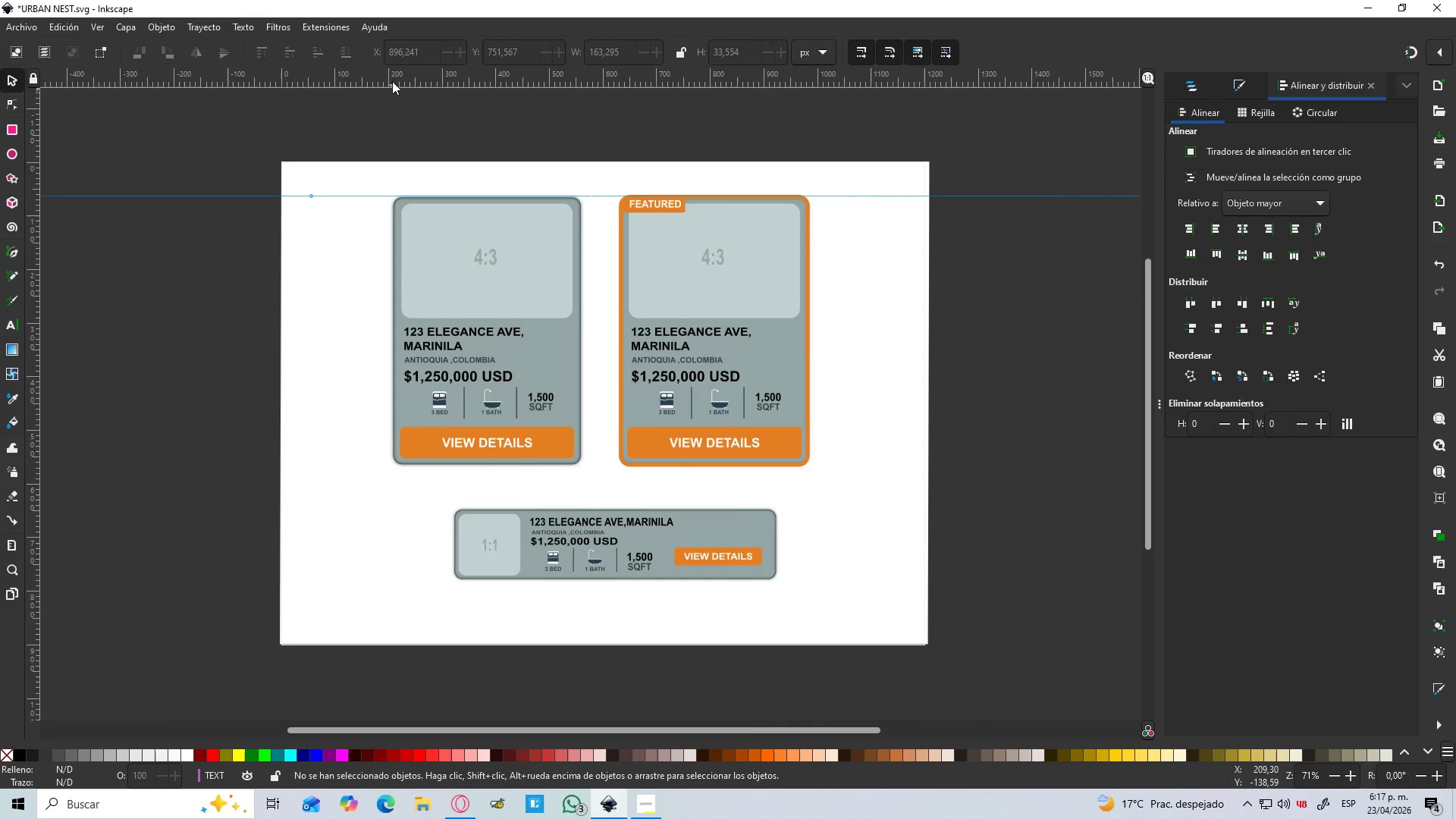 
left_click_drag(start_coordinate=[393, 77], to_coordinate=[444, 463])
 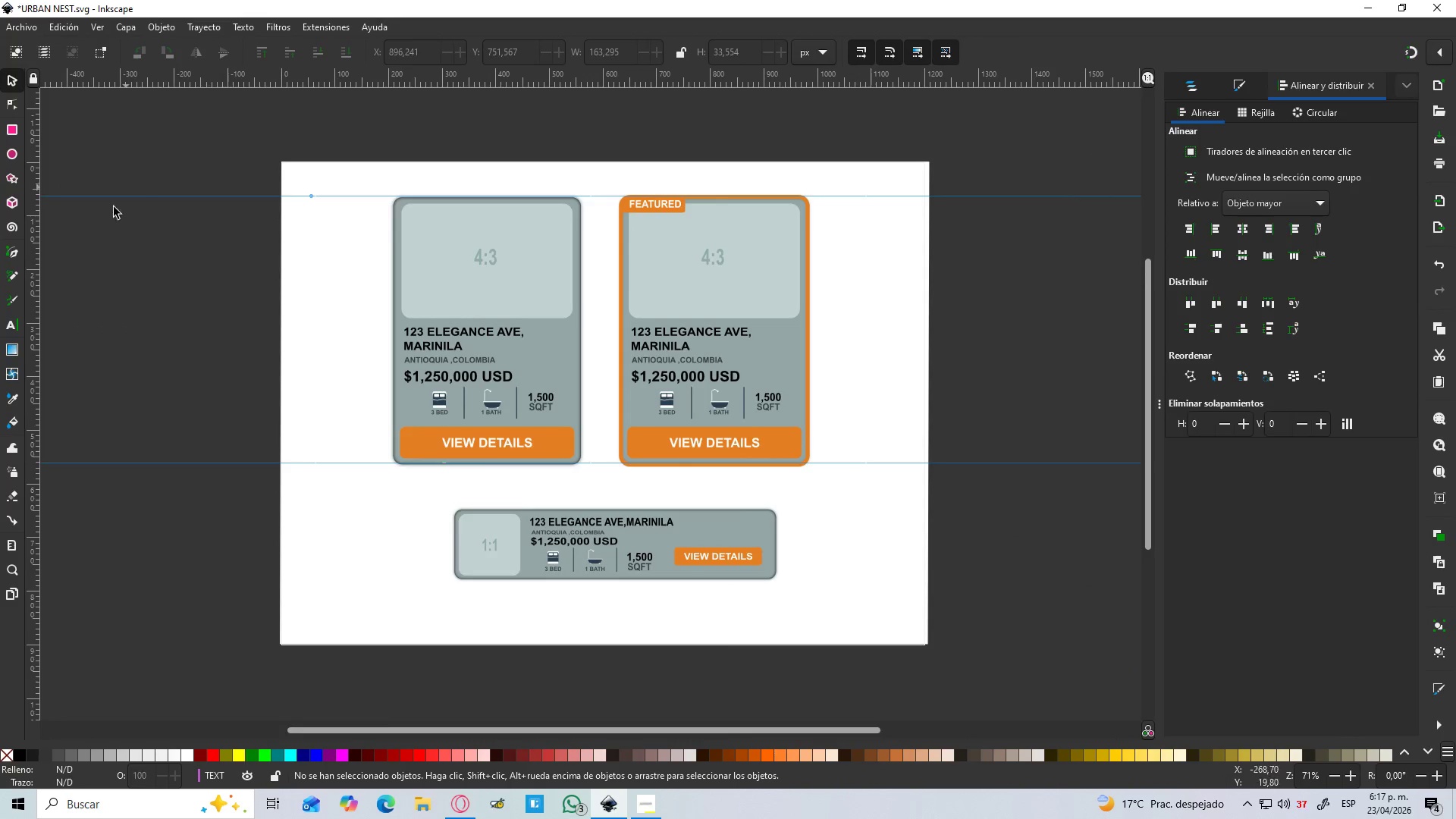 
left_click_drag(start_coordinate=[31, 306], to_coordinate=[392, 400])
 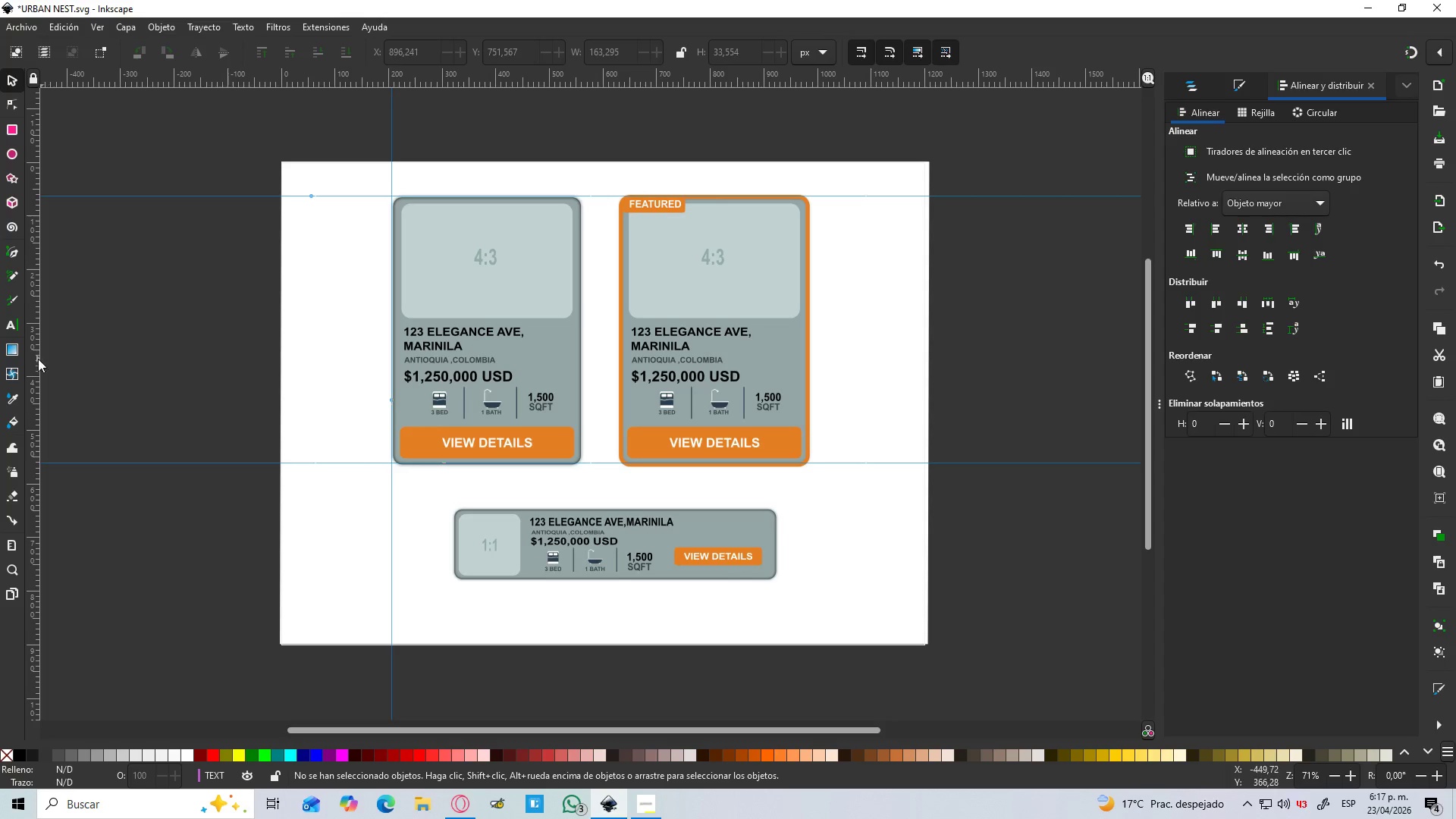 
left_click_drag(start_coordinate=[33, 364], to_coordinate=[581, 446])
 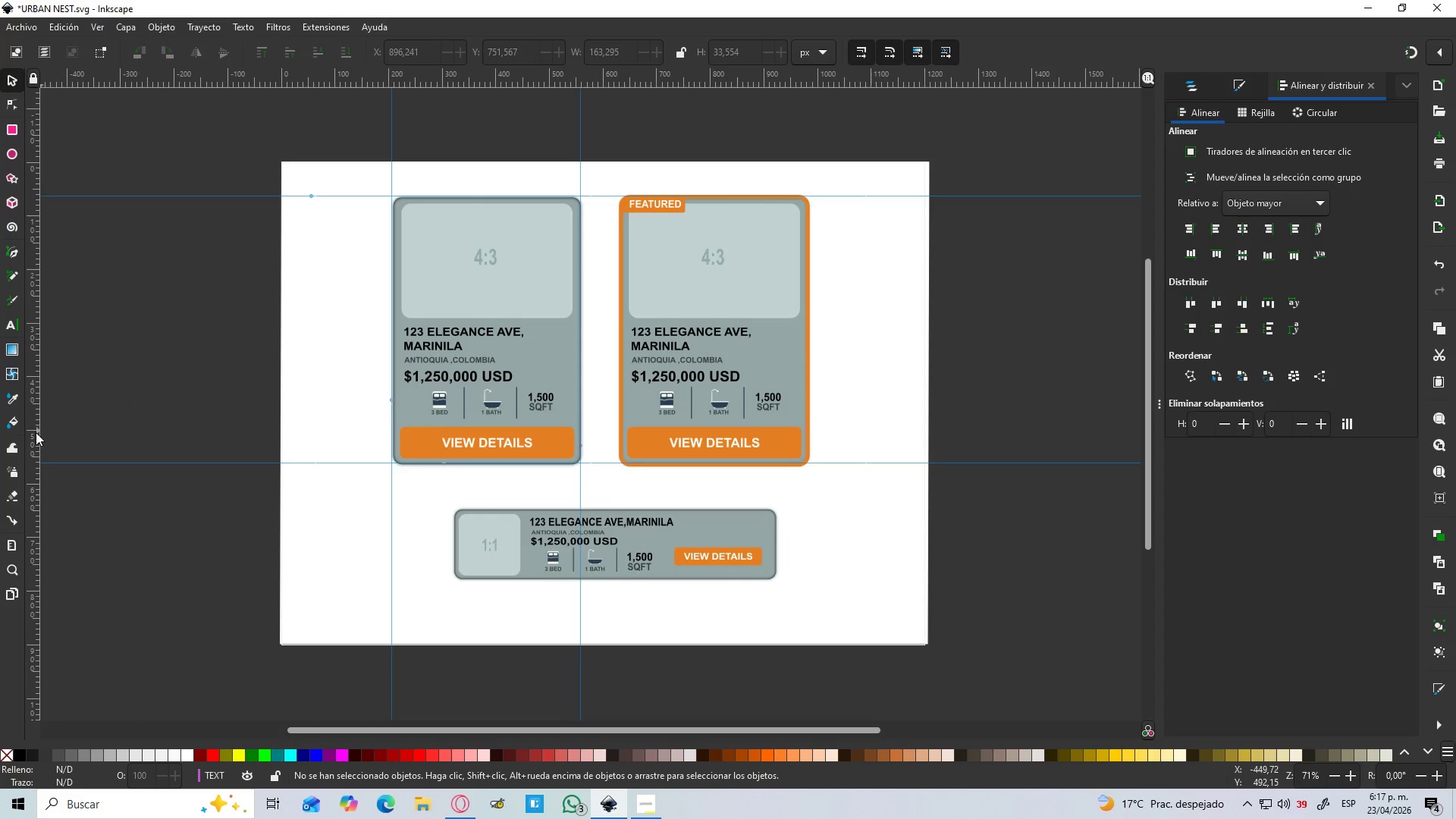 
left_click_drag(start_coordinate=[36, 432], to_coordinate=[618, 490])
 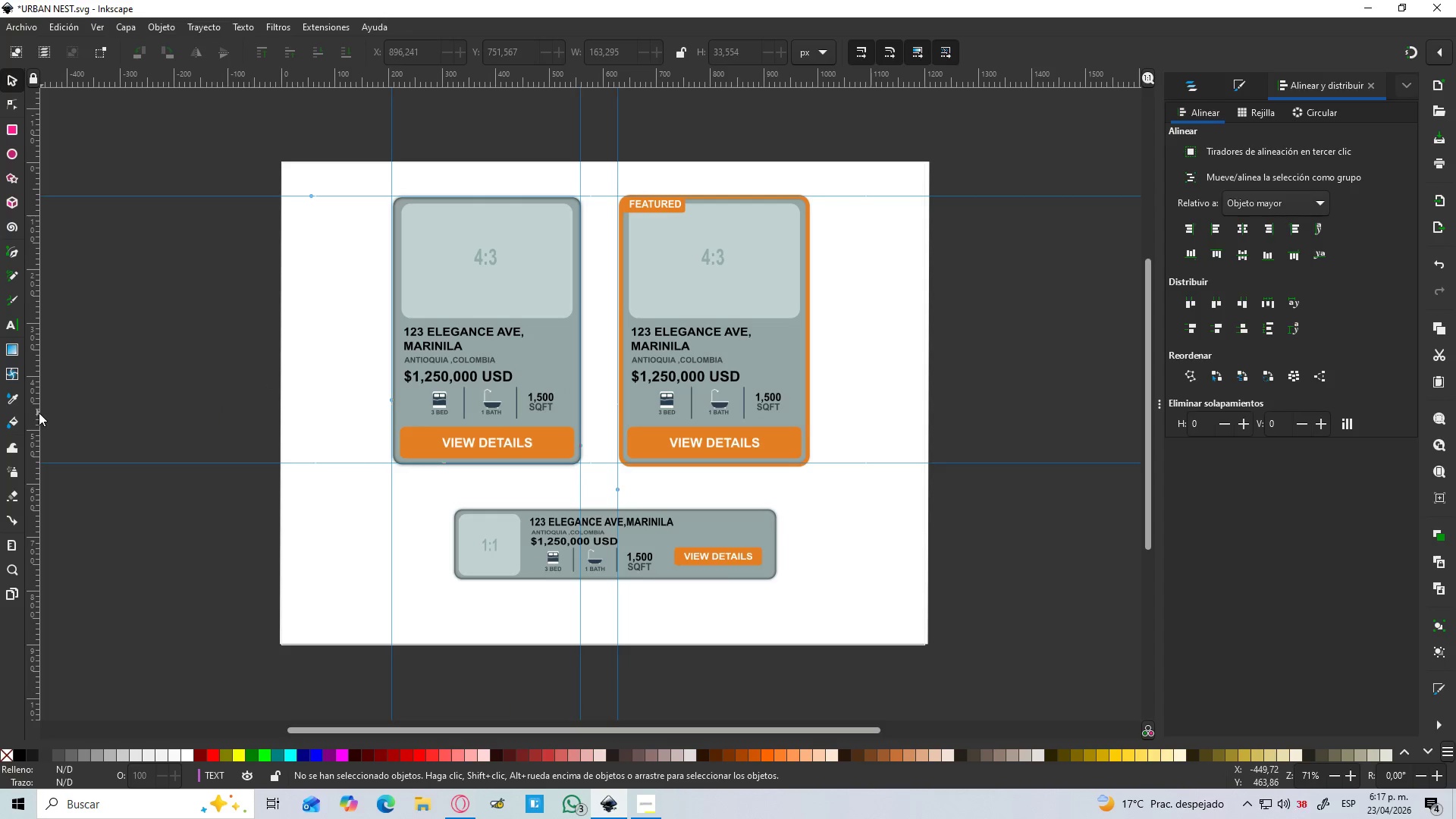 
left_click_drag(start_coordinate=[34, 423], to_coordinate=[811, 498])
 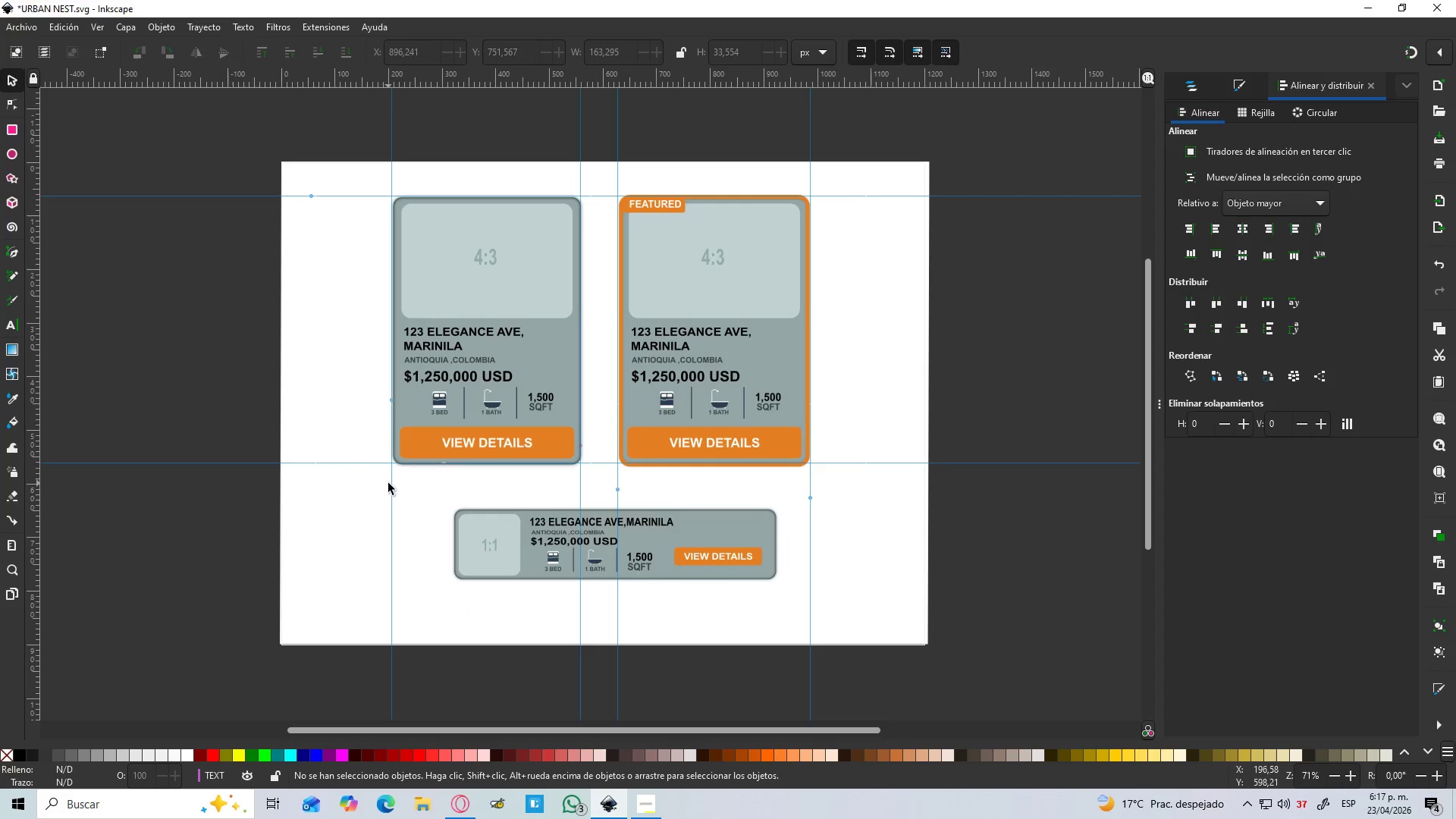 
wait(14.66)
 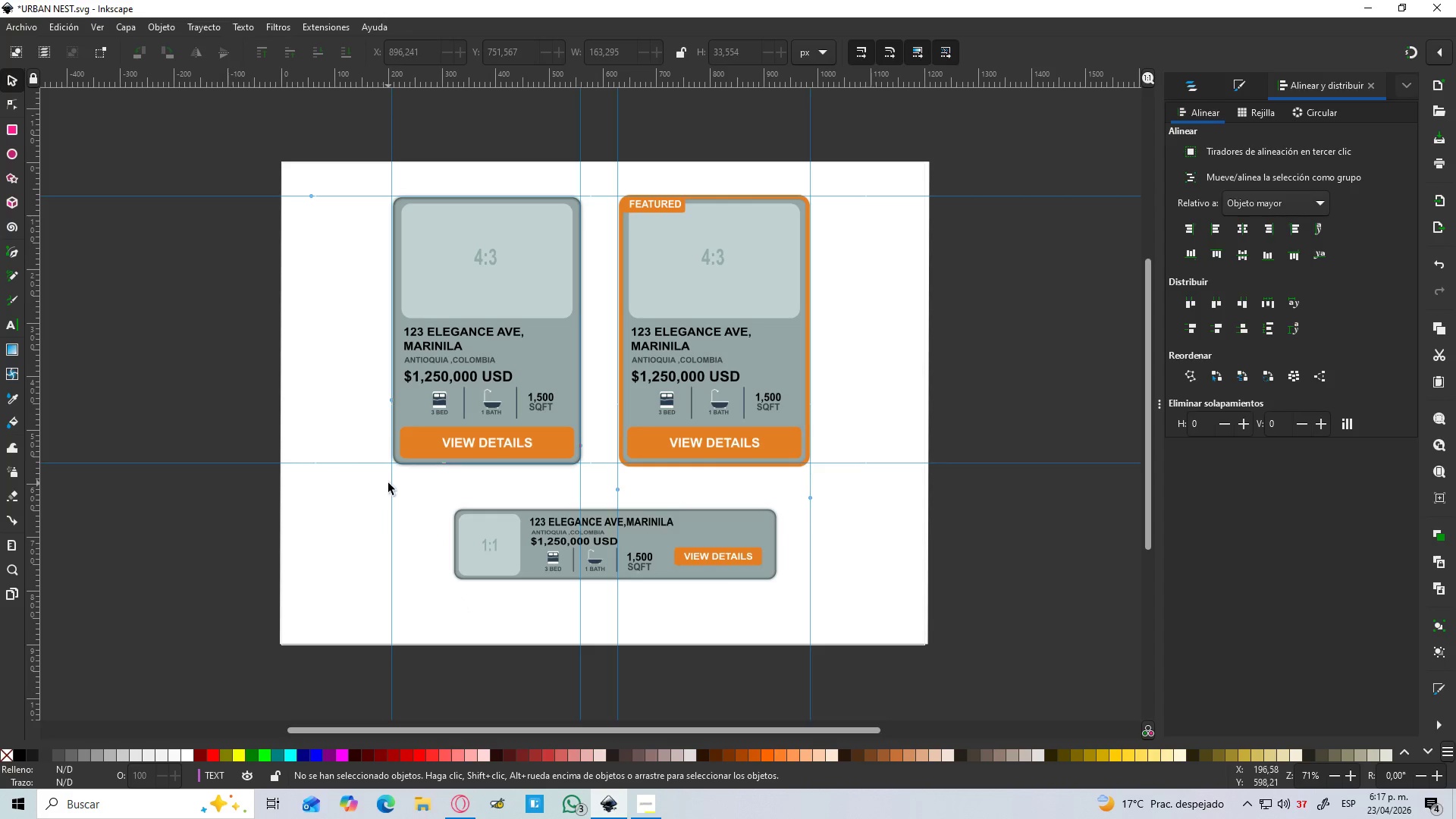 
left_click([416, 488])
 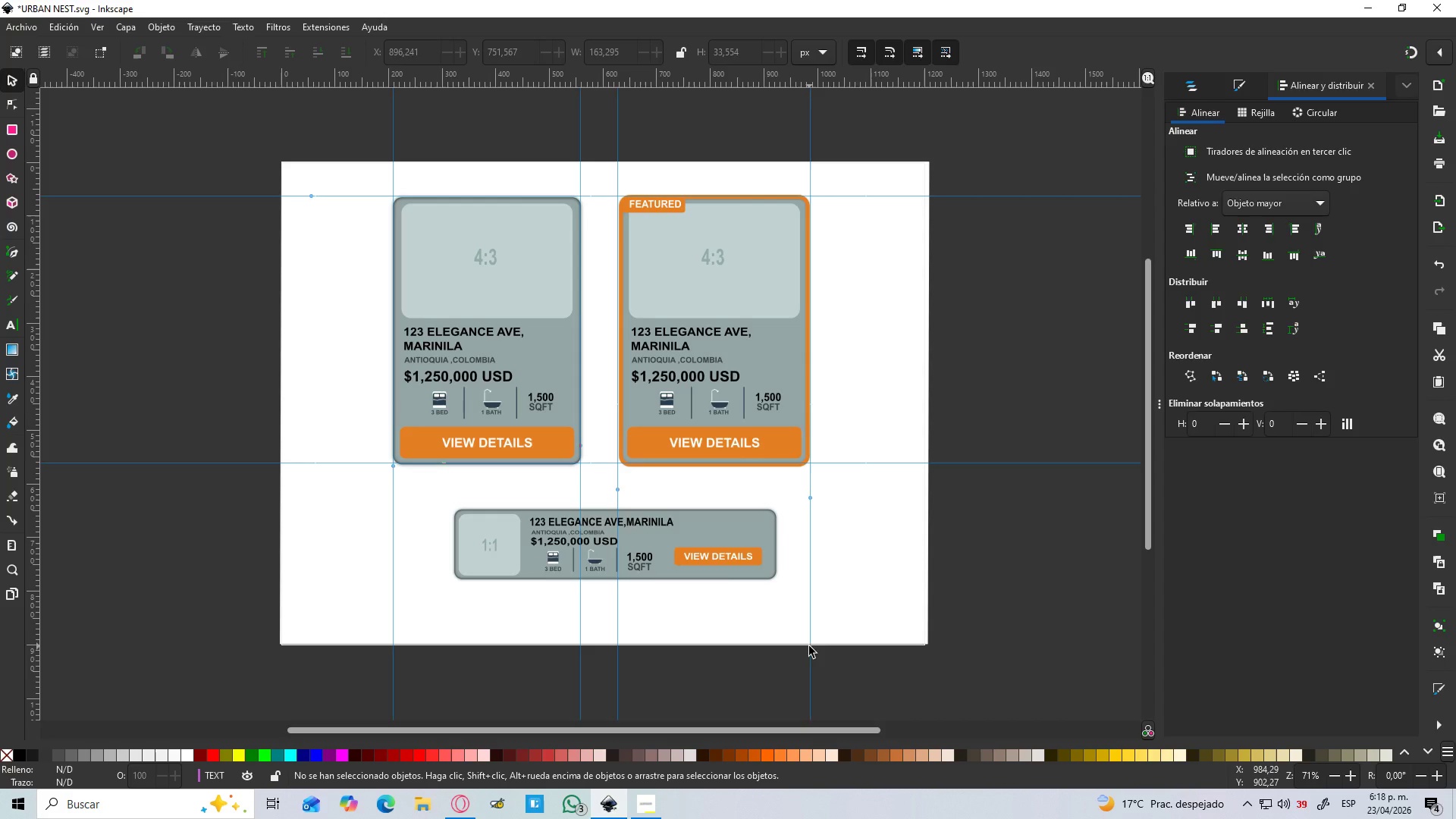 
left_click([681, 550])
 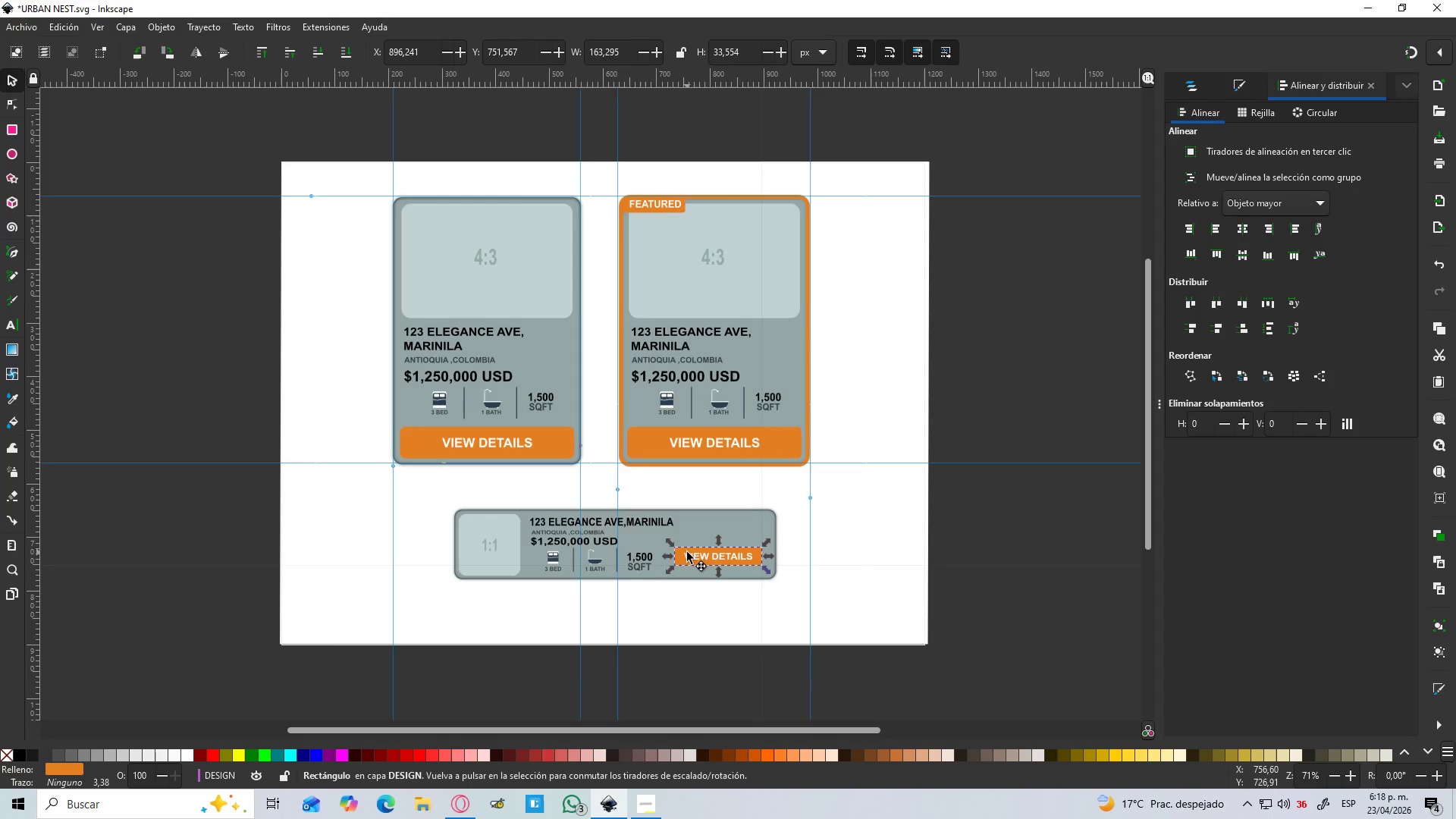 
left_click([752, 610])
 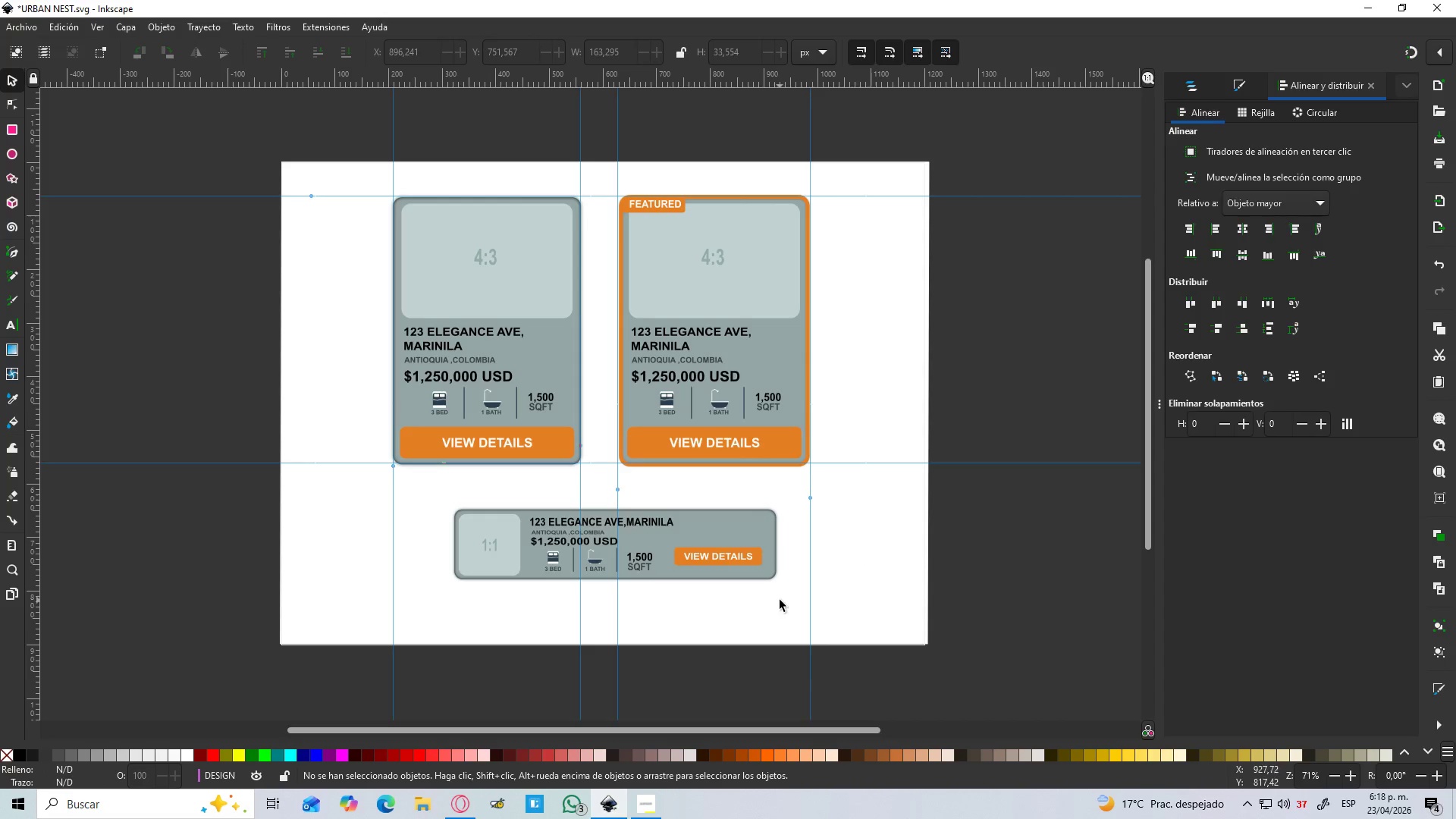 
left_click_drag(start_coordinate=[781, 598], to_coordinate=[436, 491])
 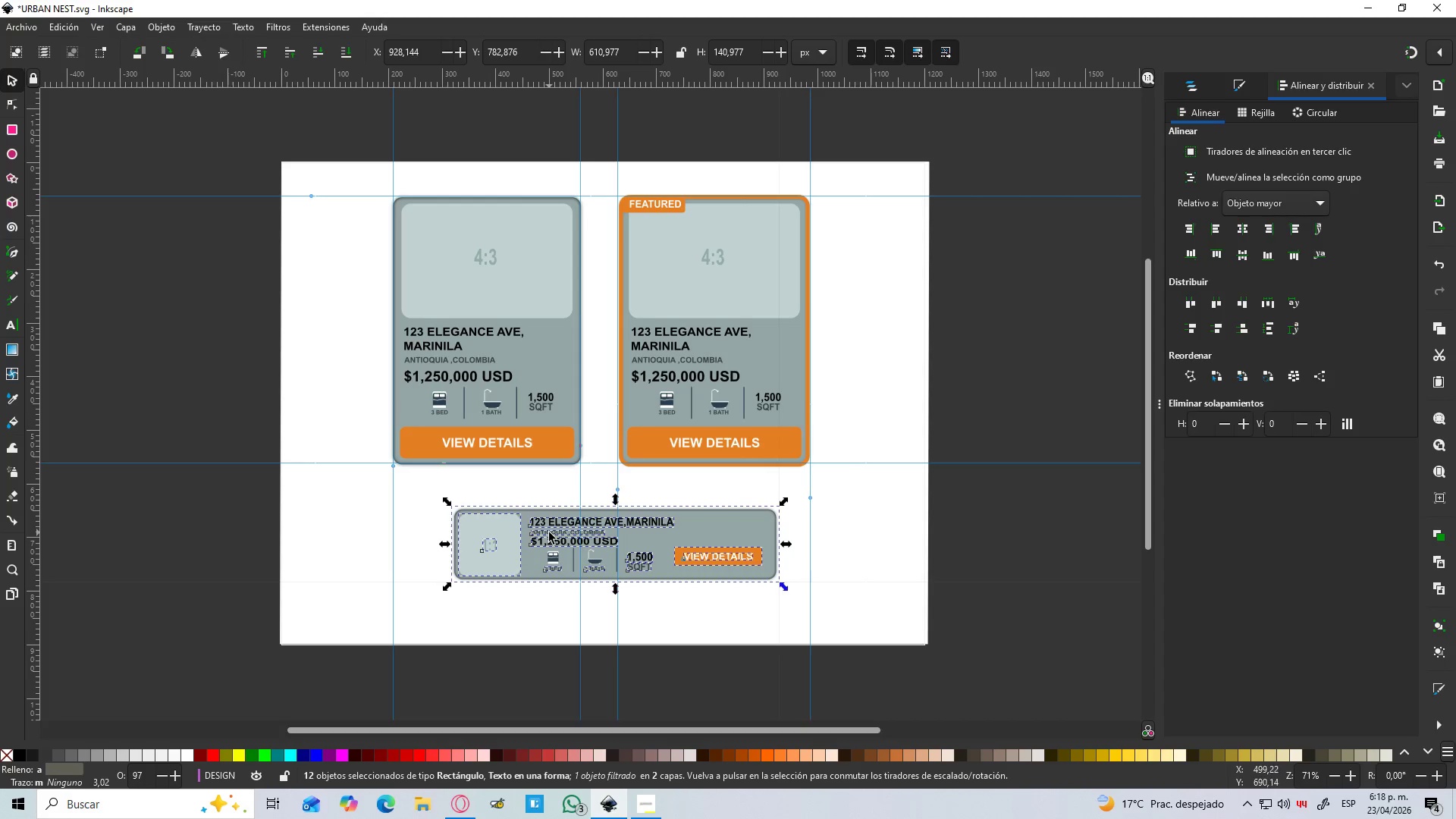 
right_click([549, 532])
 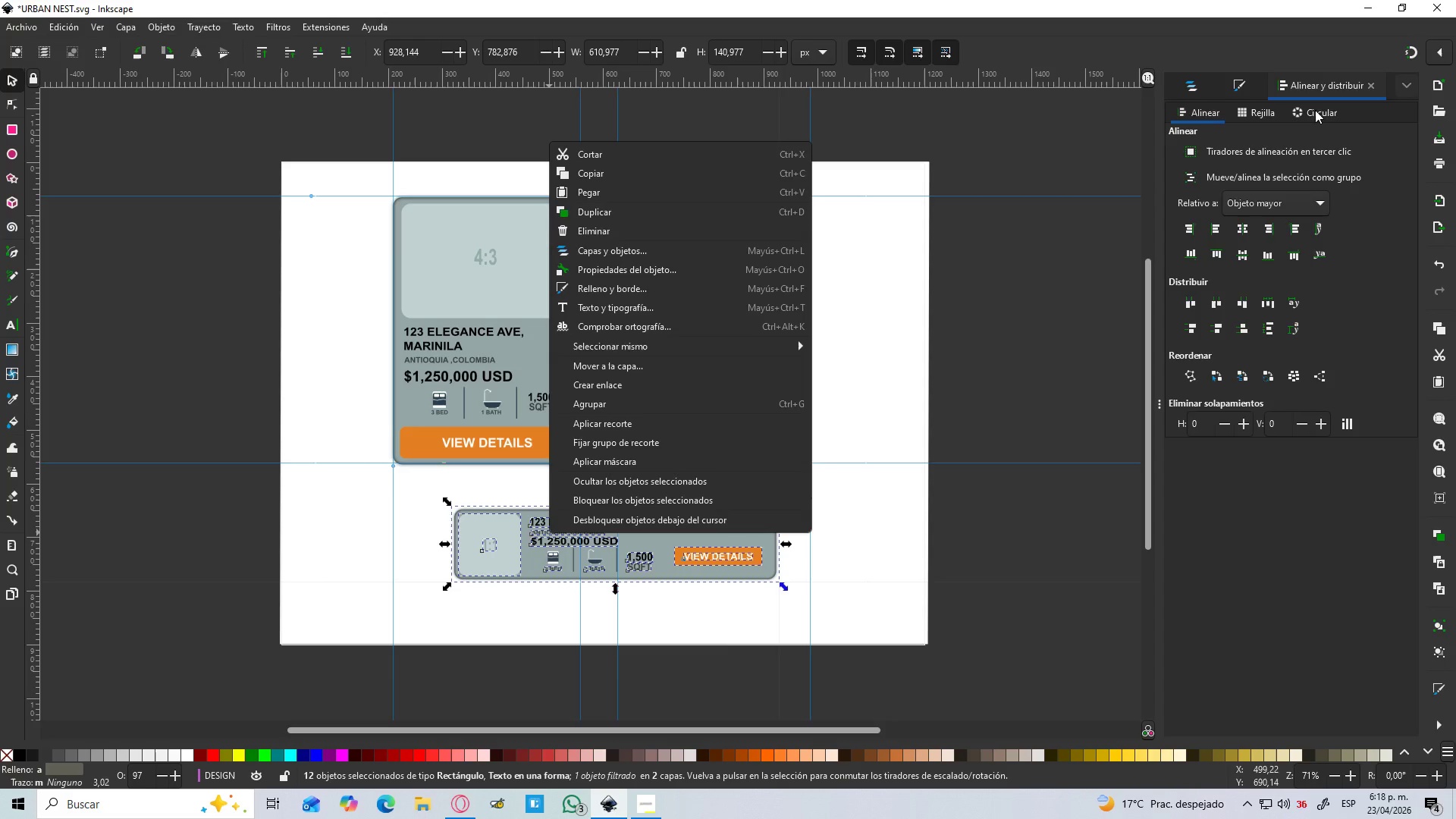 
left_click([1312, 90])
 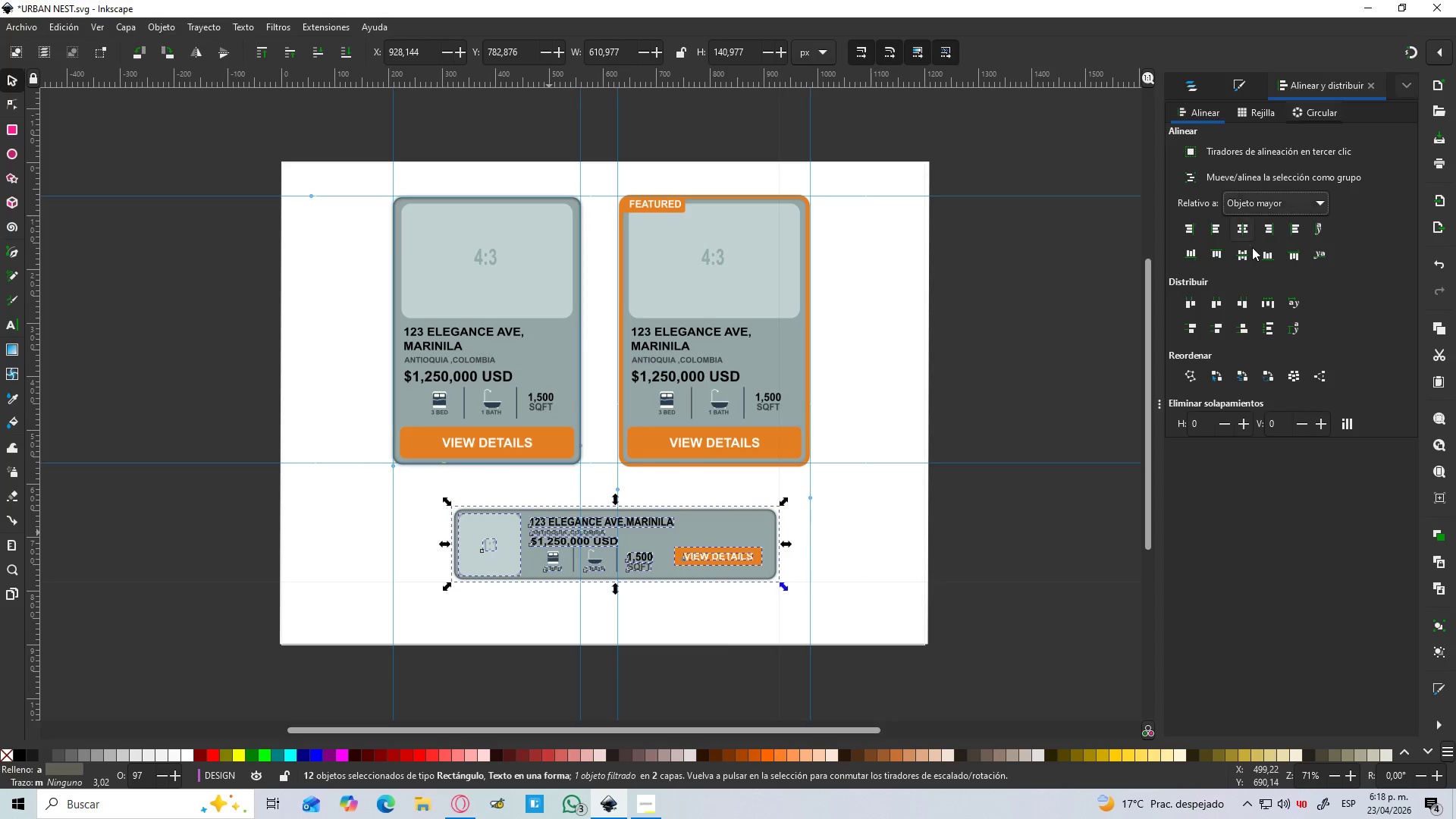 
left_click([1273, 199])
 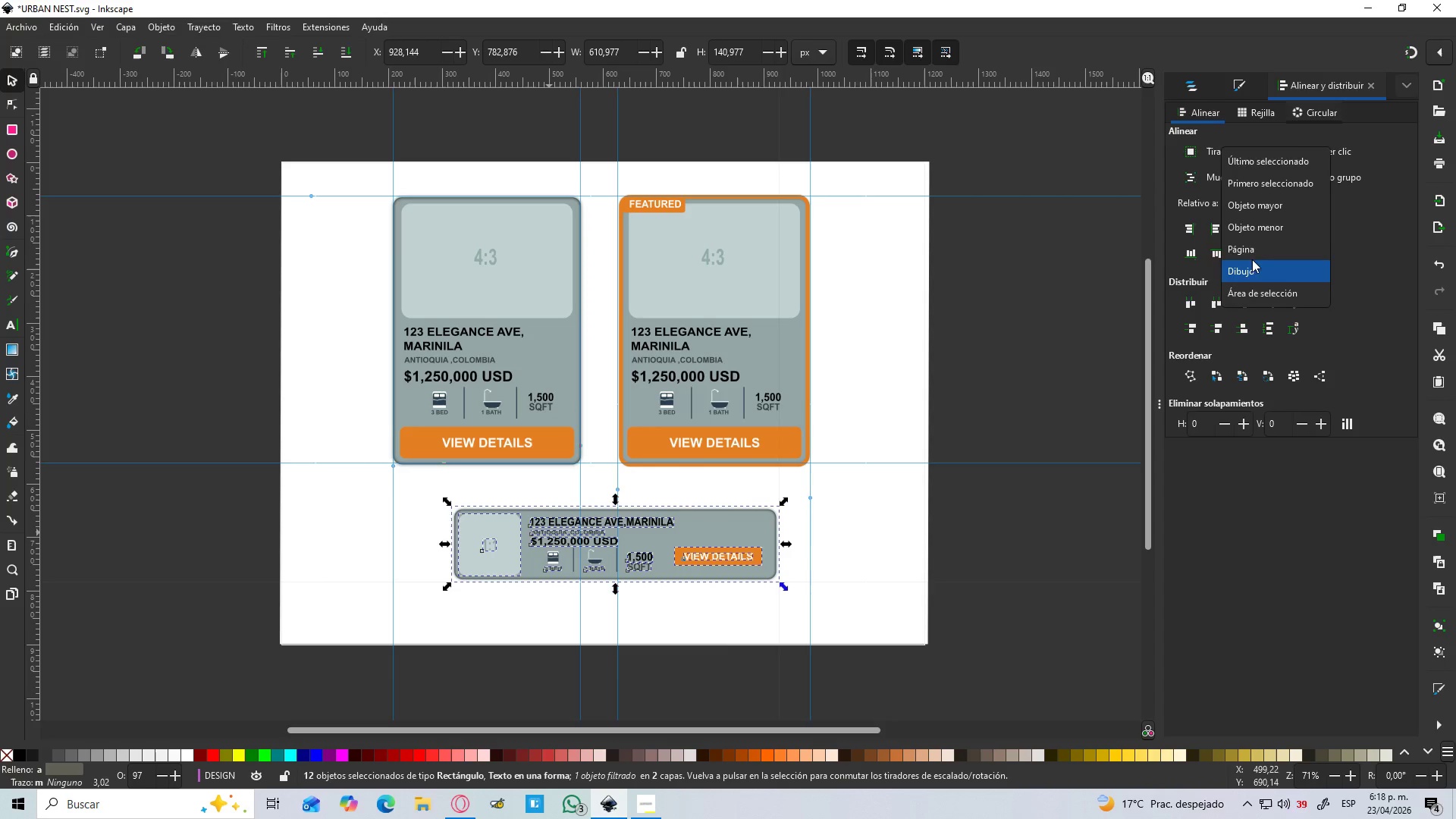 
left_click([1252, 254])
 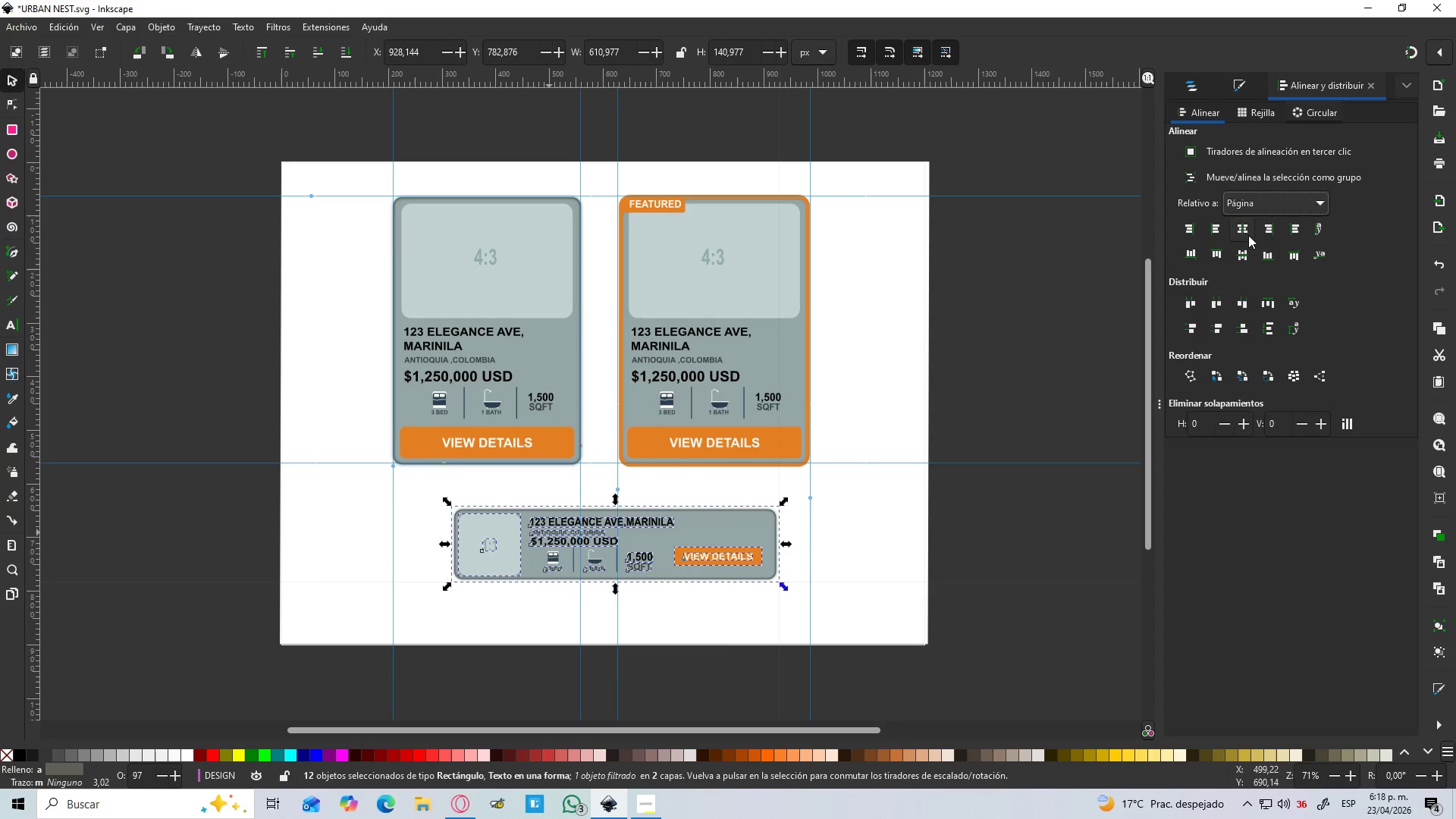 
left_click([1245, 227])
 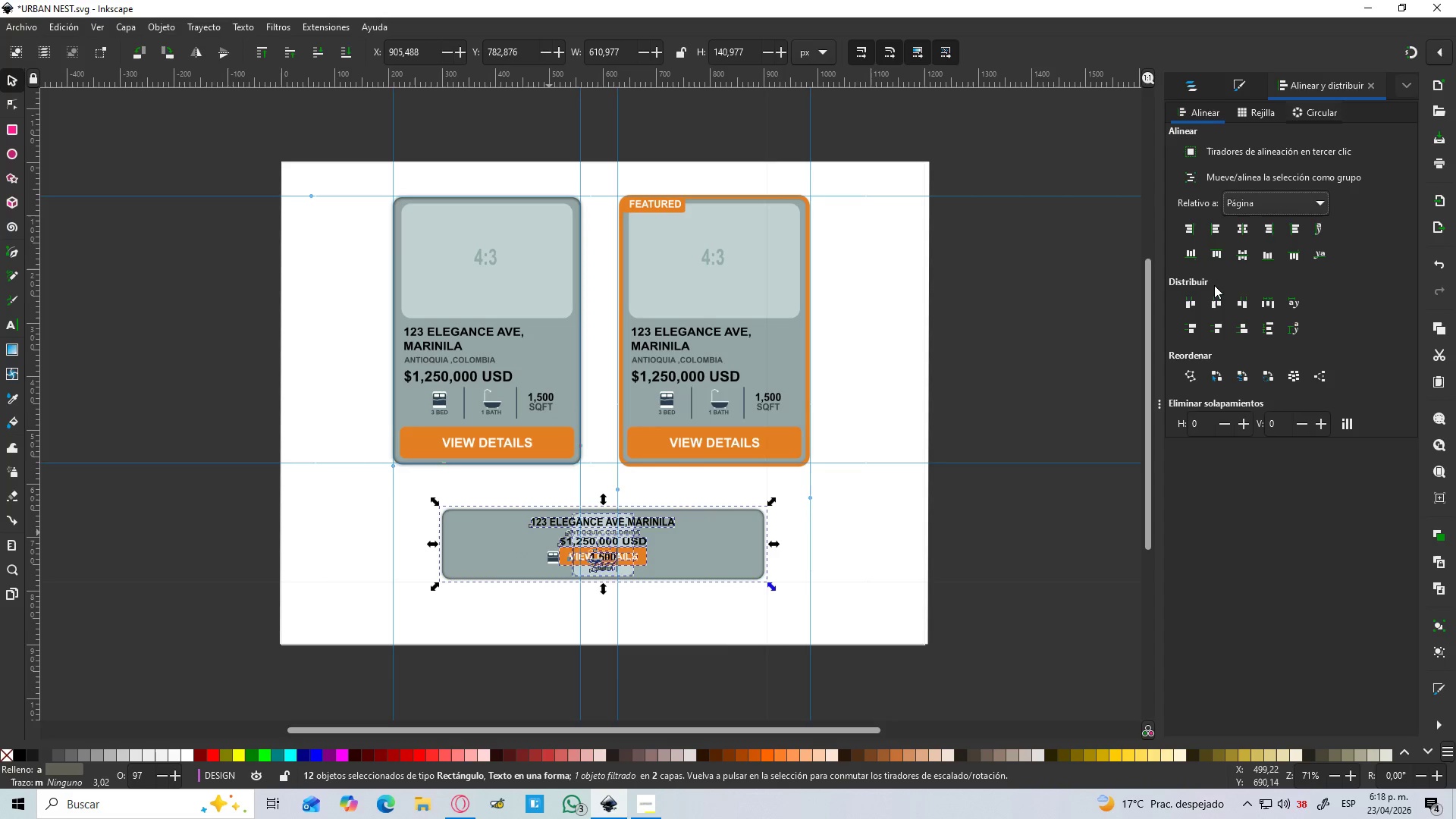 
key(Control+Z)
 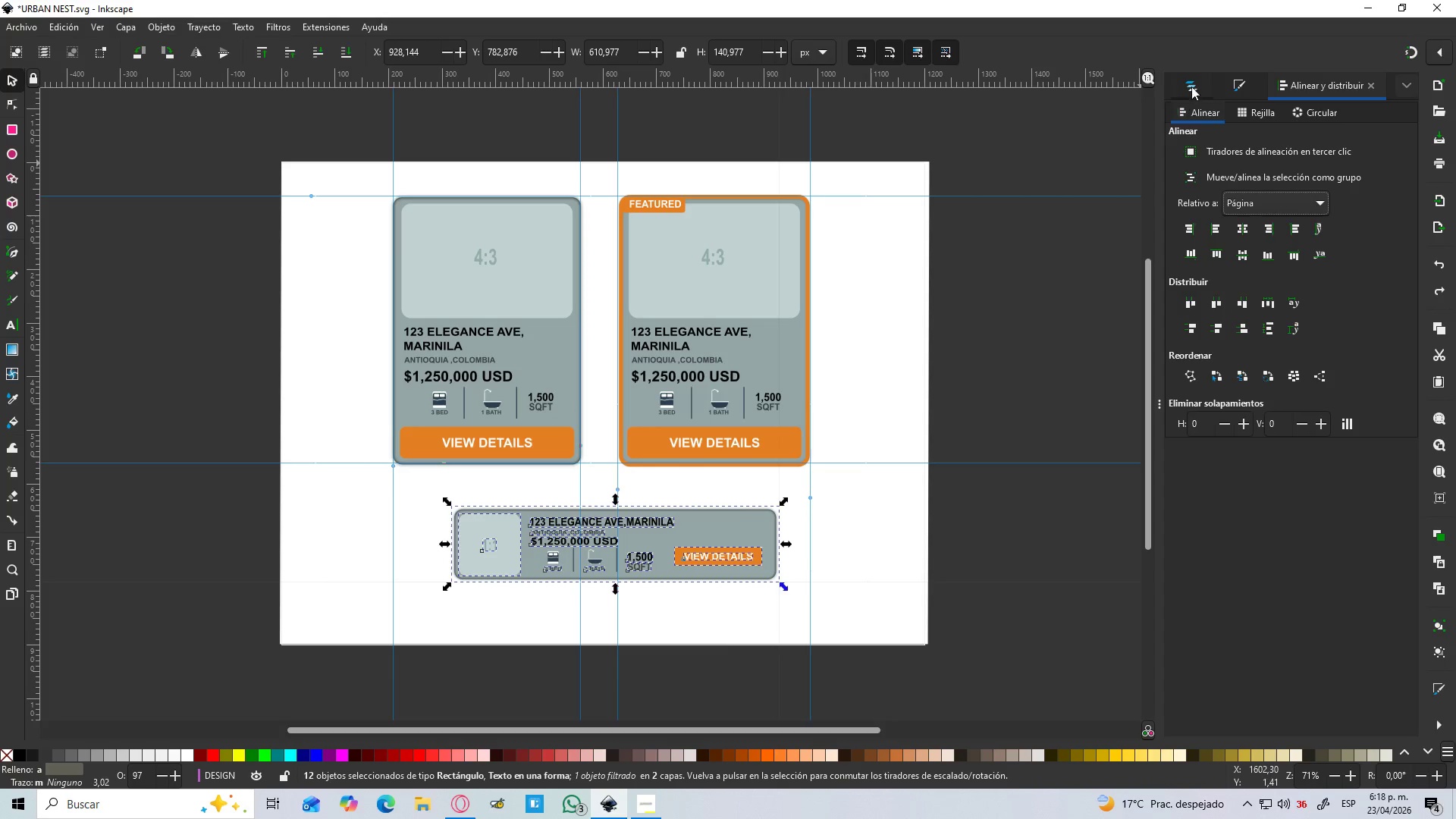 
double_click([1200, 84])
 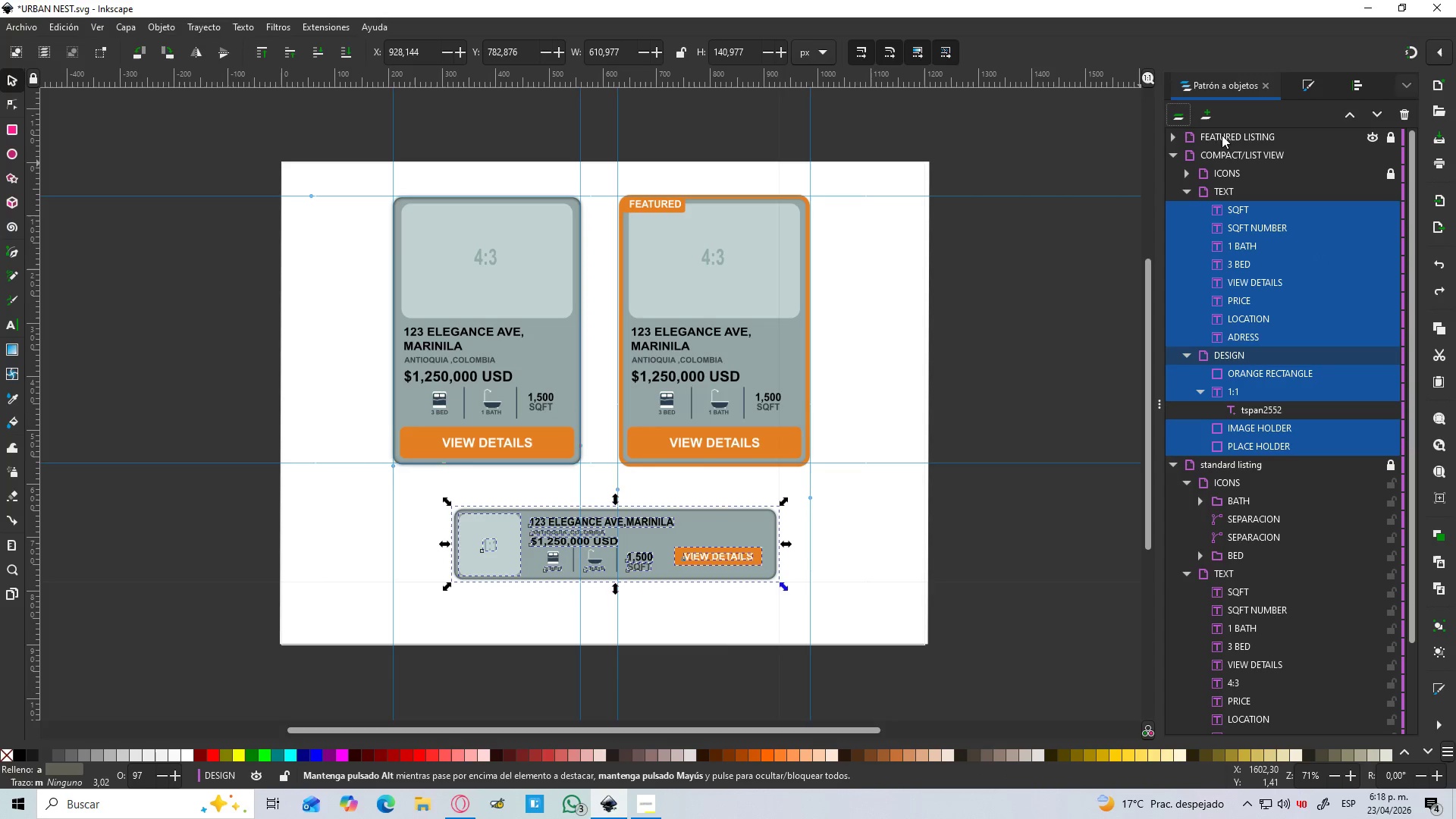 
left_click([1223, 134])
 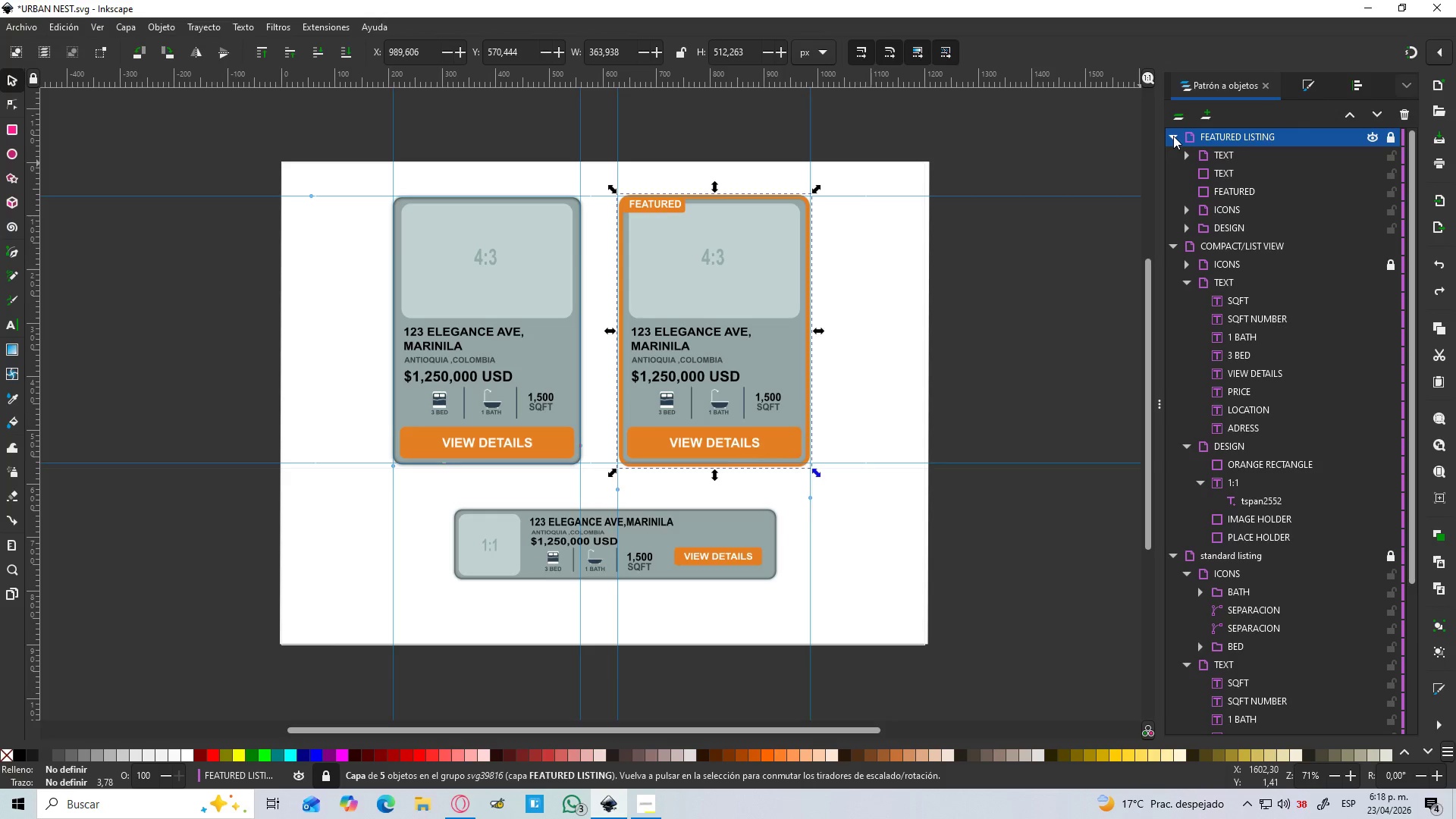 
double_click([1174, 136])
 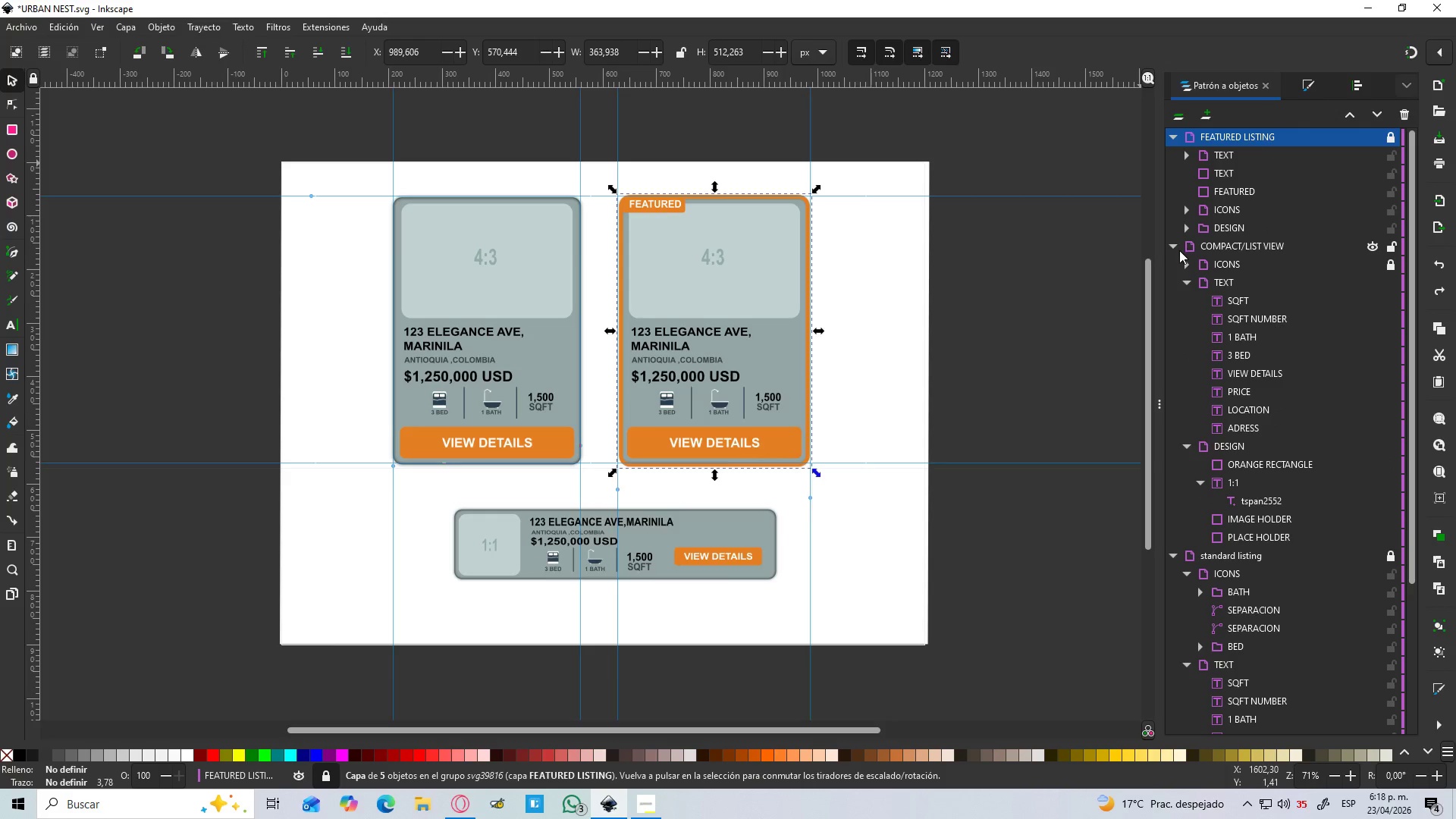 
left_click([1175, 245])
 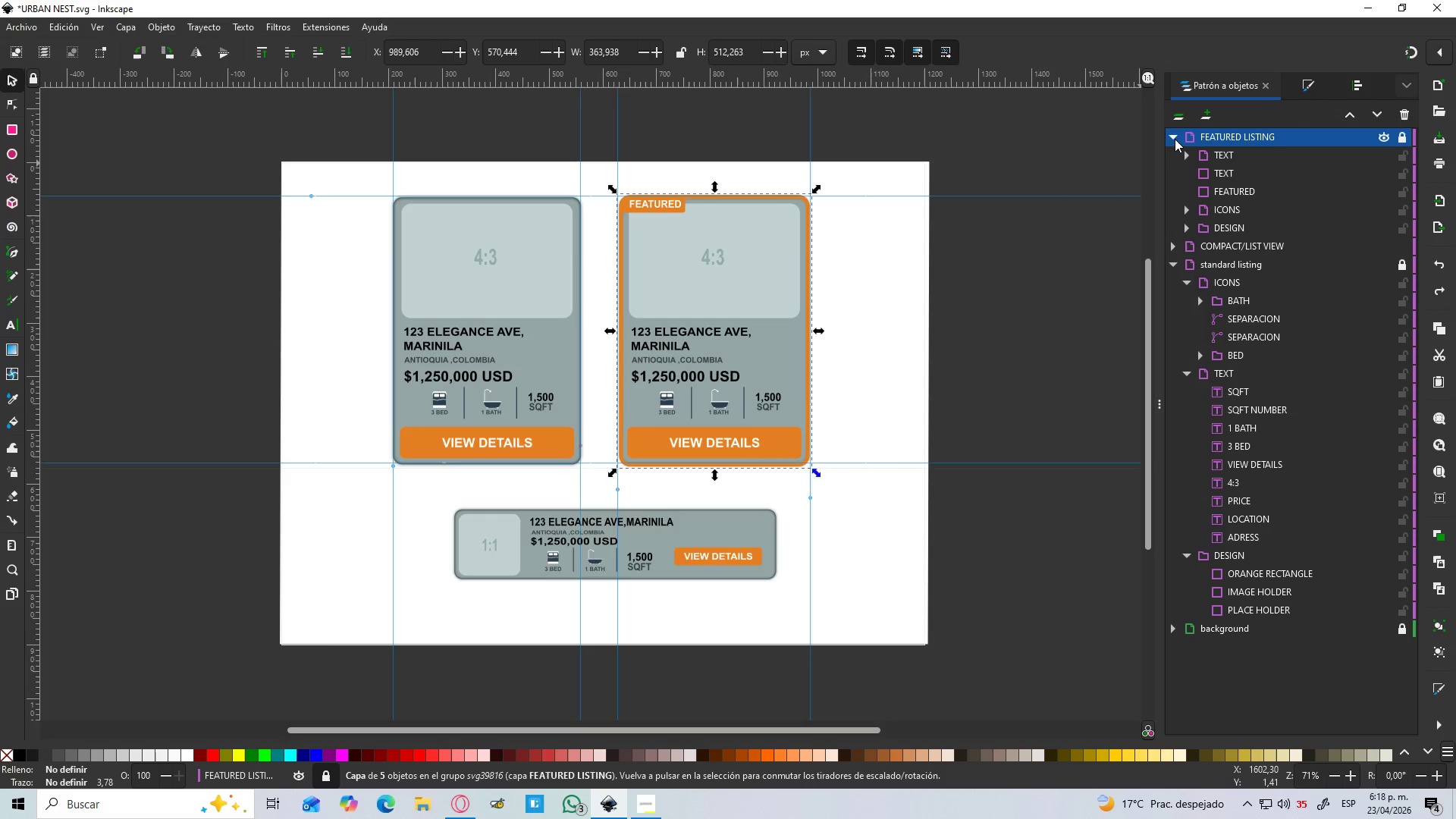 
left_click([1175, 139])
 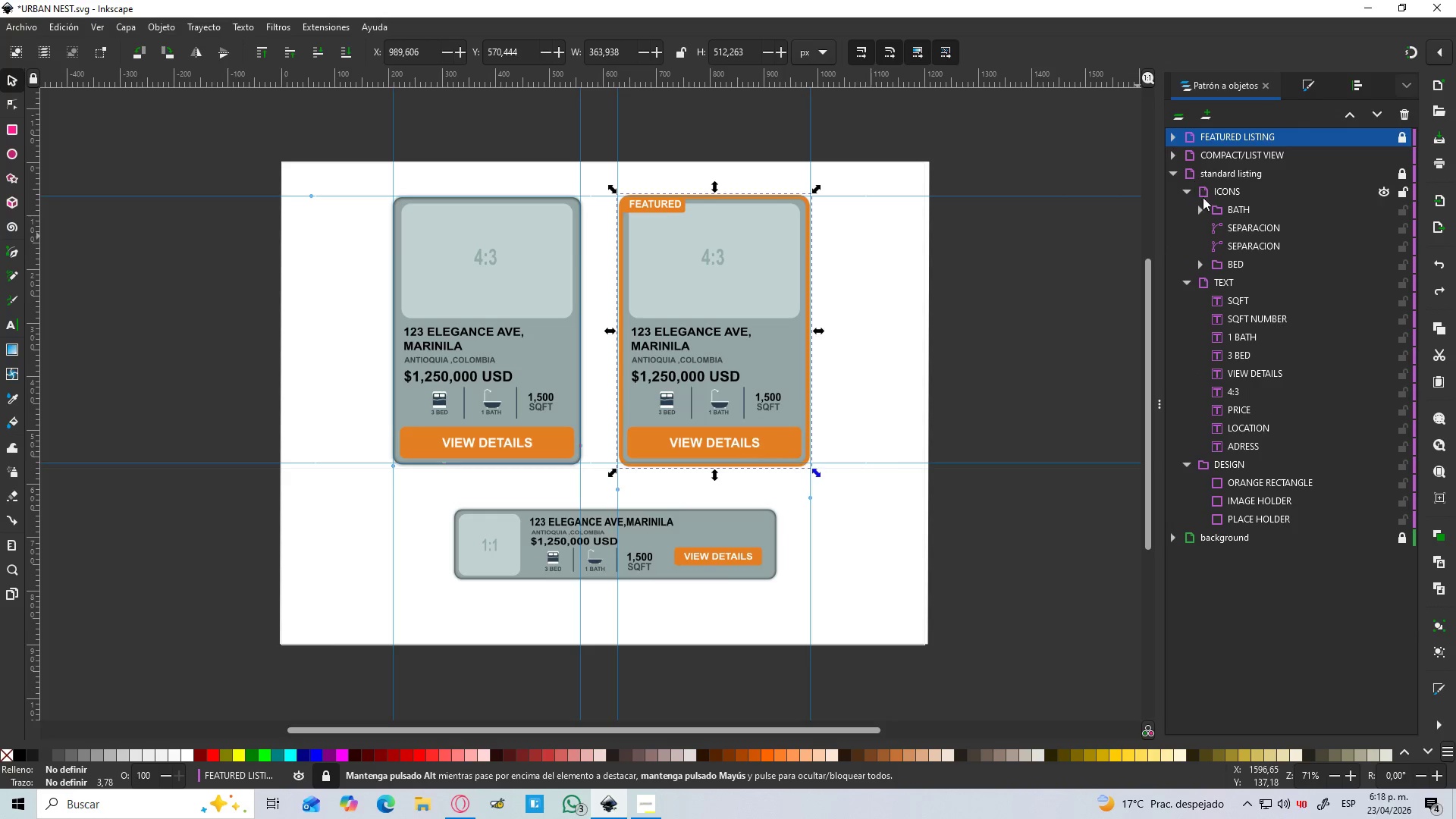 
left_click([1231, 155])
 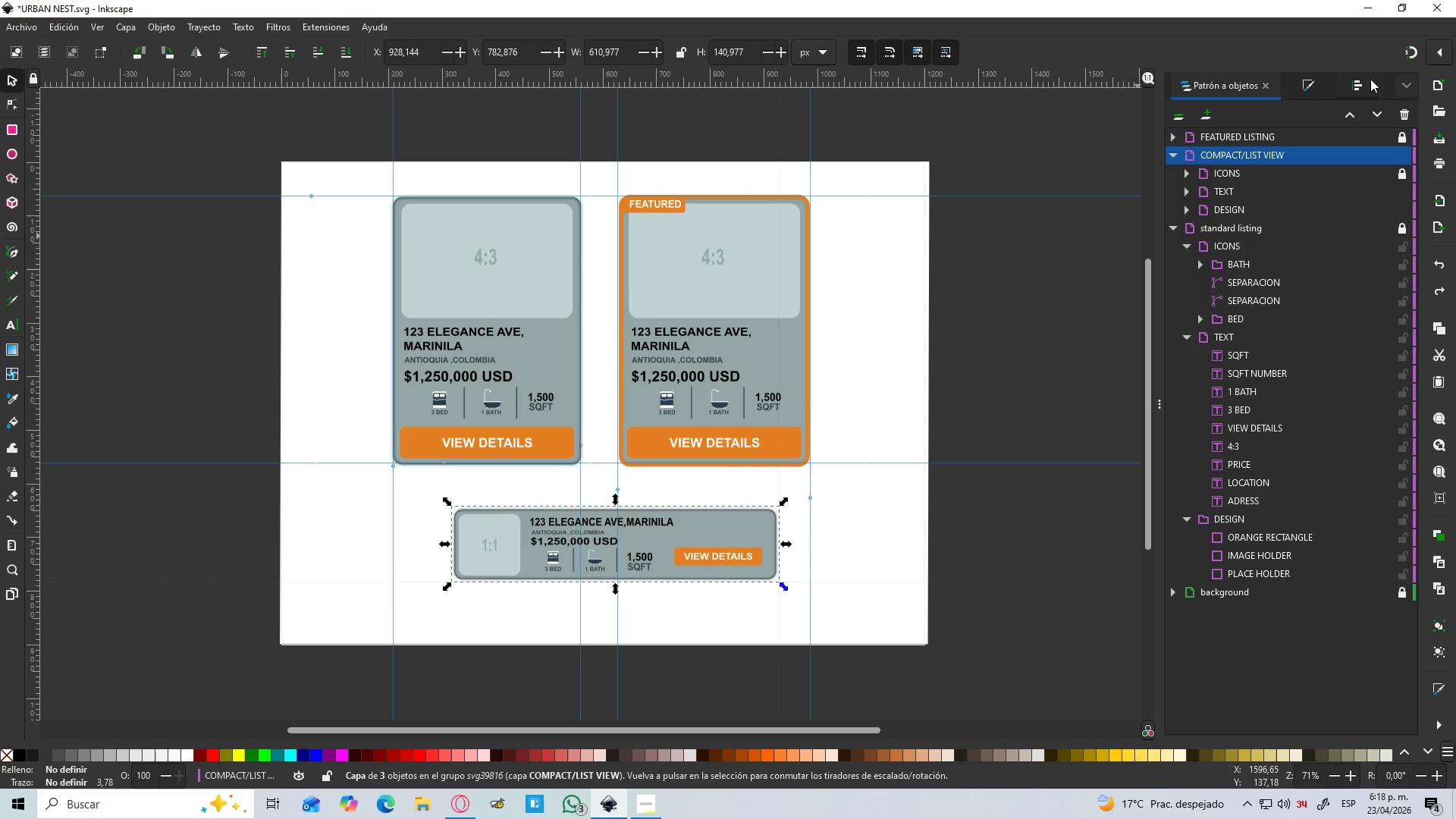 
left_click([1363, 80])
 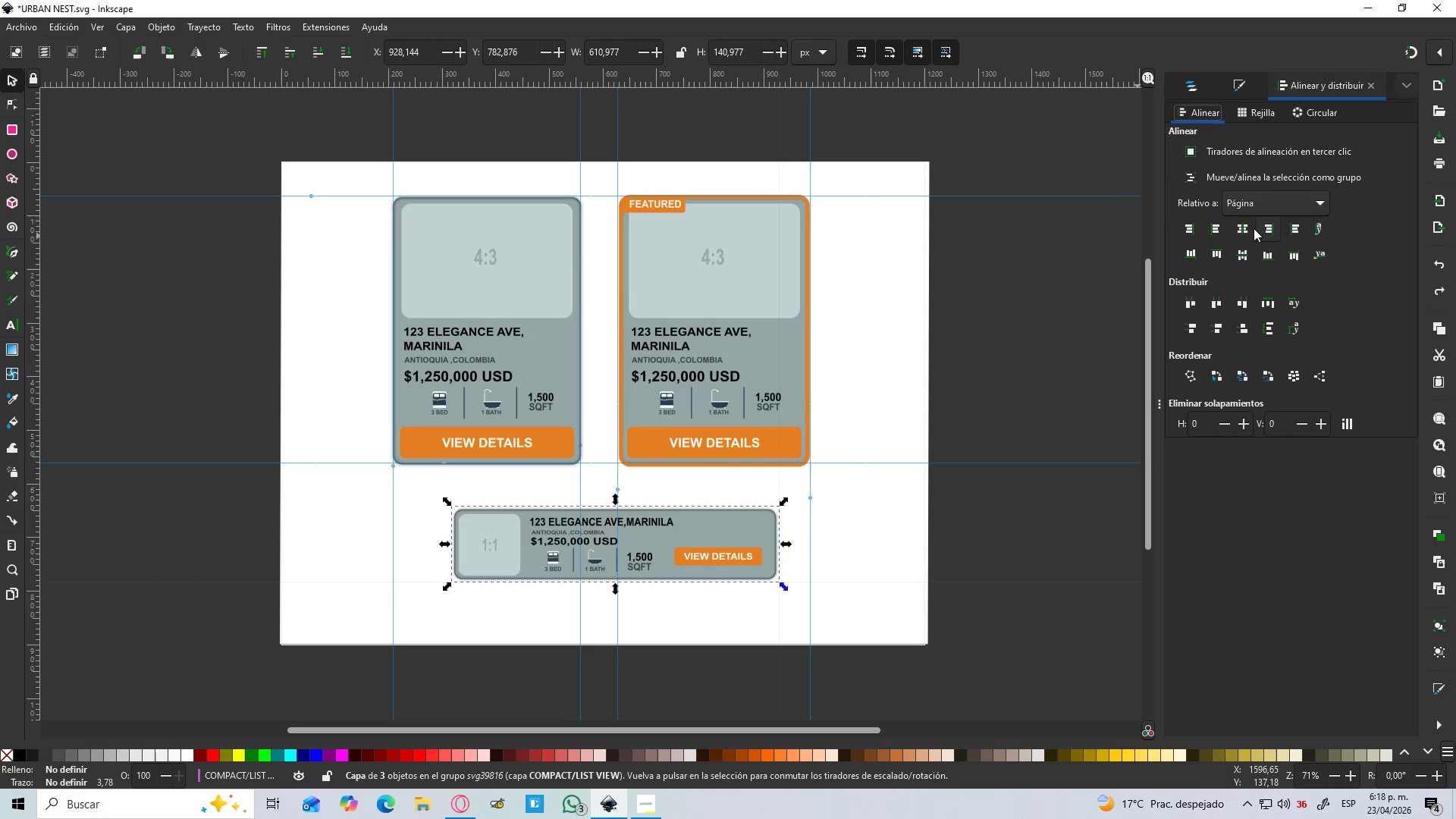 
left_click_drag(start_coordinate=[1240, 230], to_coordinate=[1235, 230])
 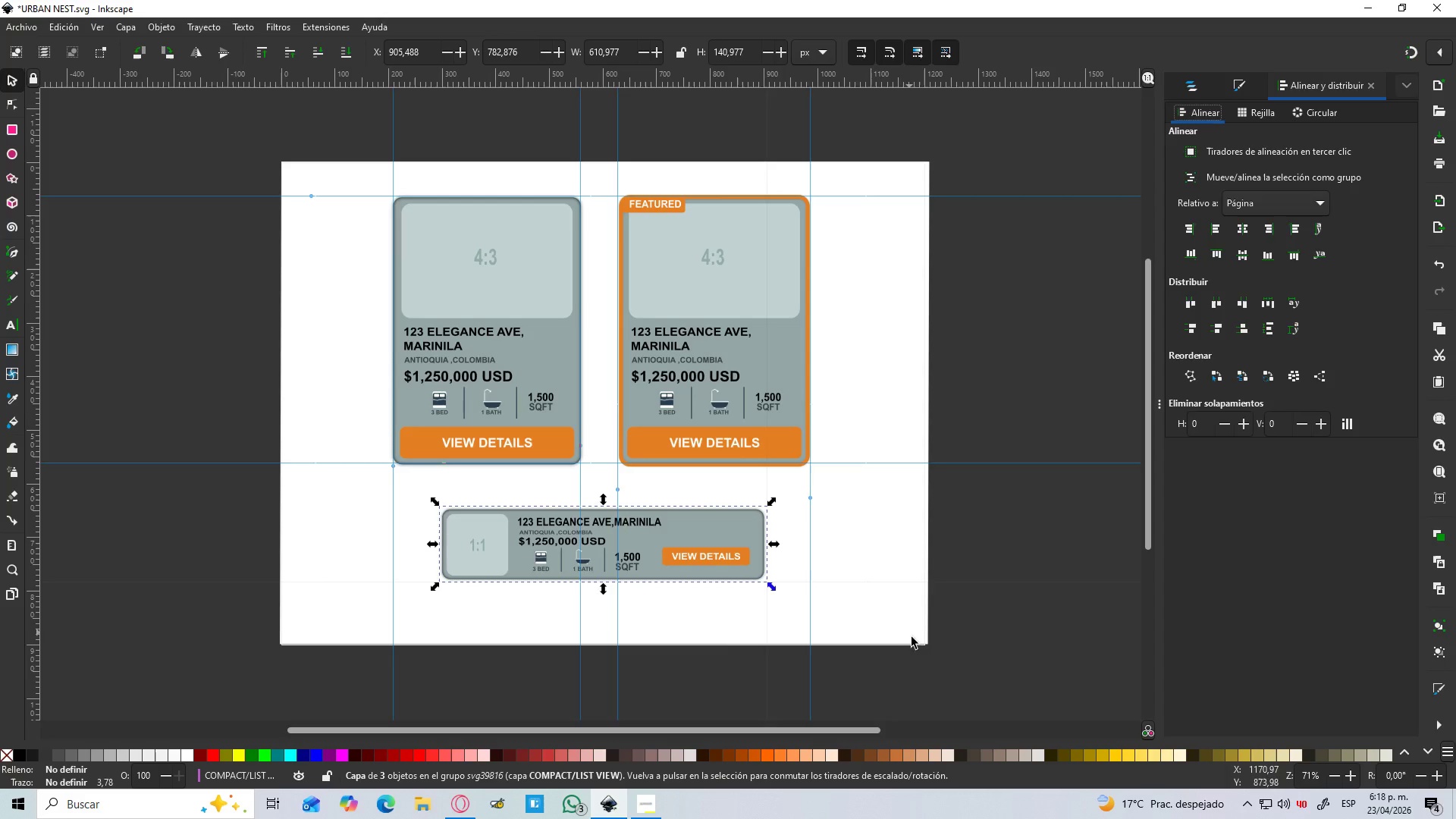 
left_click([944, 653])
 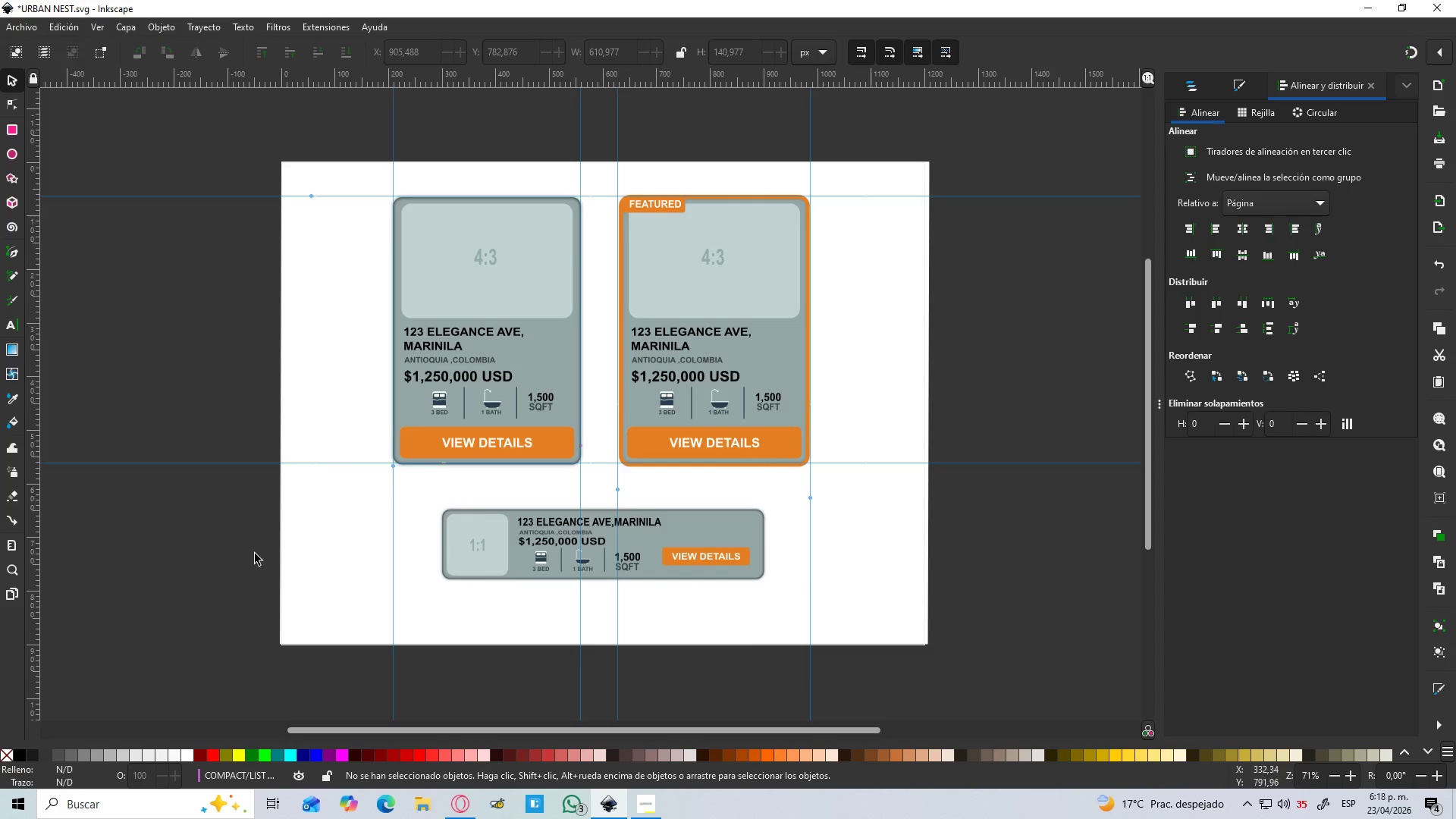 
left_click_drag(start_coordinate=[445, 71], to_coordinate=[587, 578])
 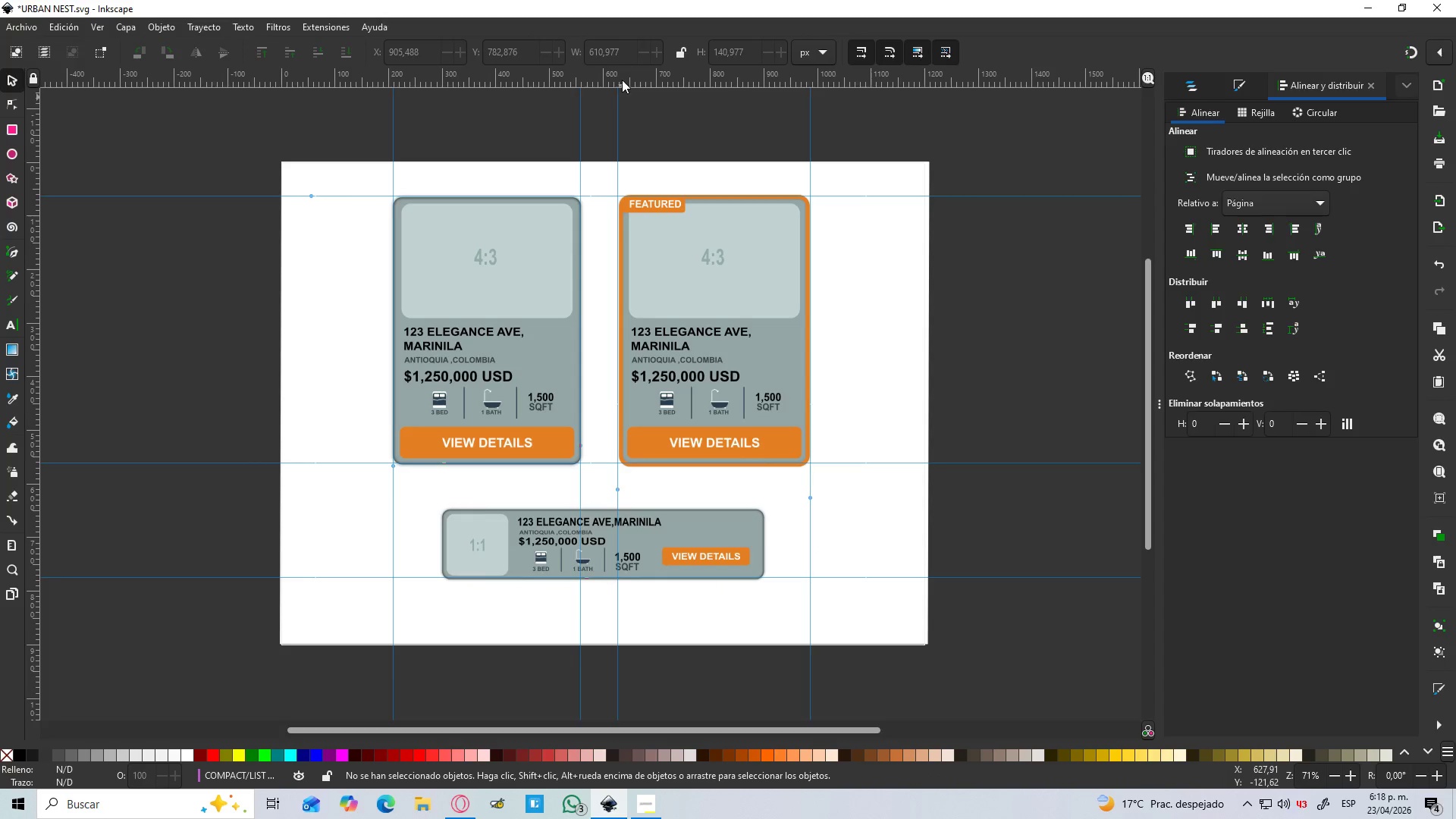 
left_click_drag(start_coordinate=[624, 75], to_coordinate=[641, 513])
 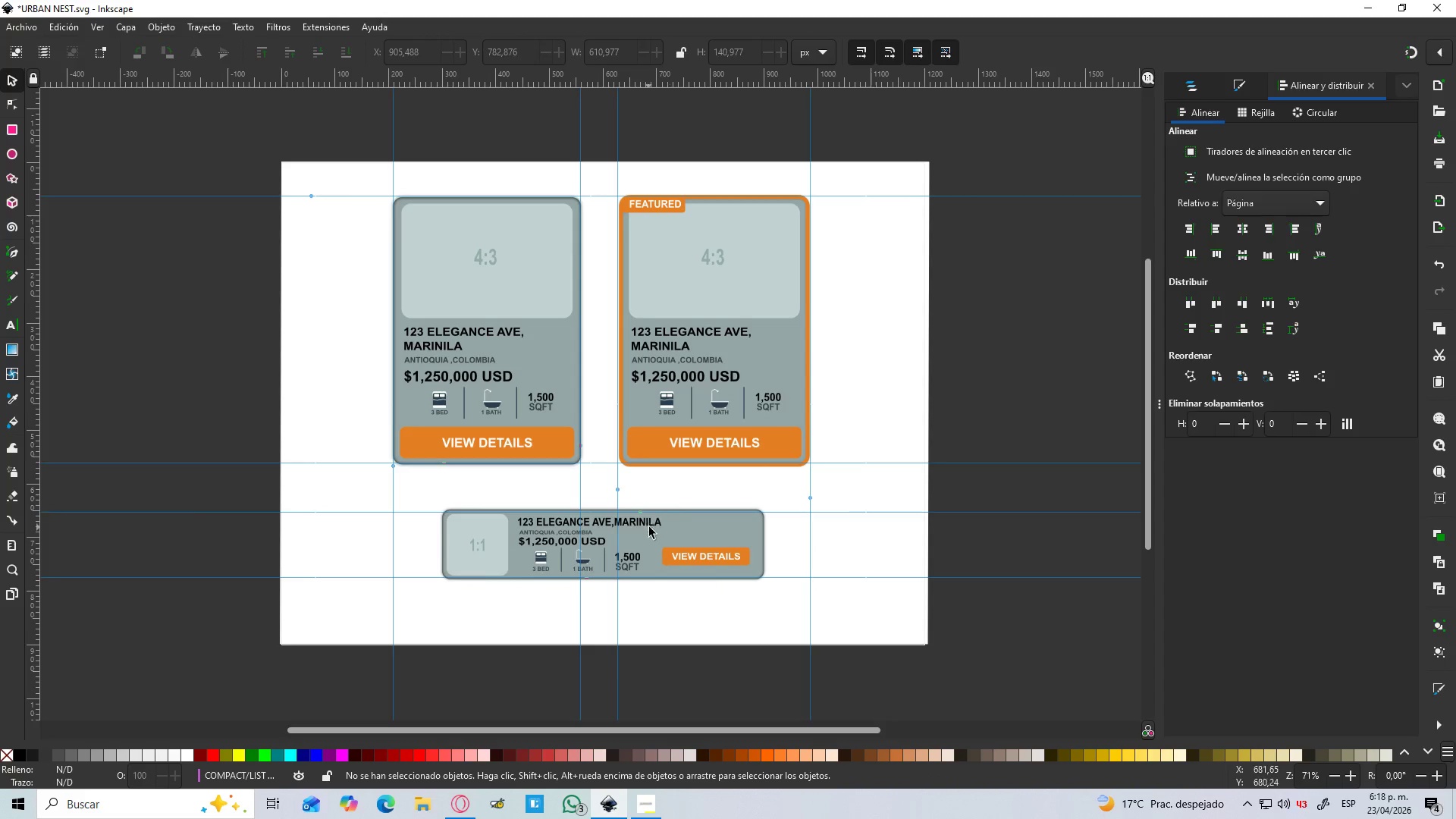 
hold_key(key=ControlLeft, duration=0.83)
scroll: coordinate [714, 530], scroll_direction: up, amount: 3.0
 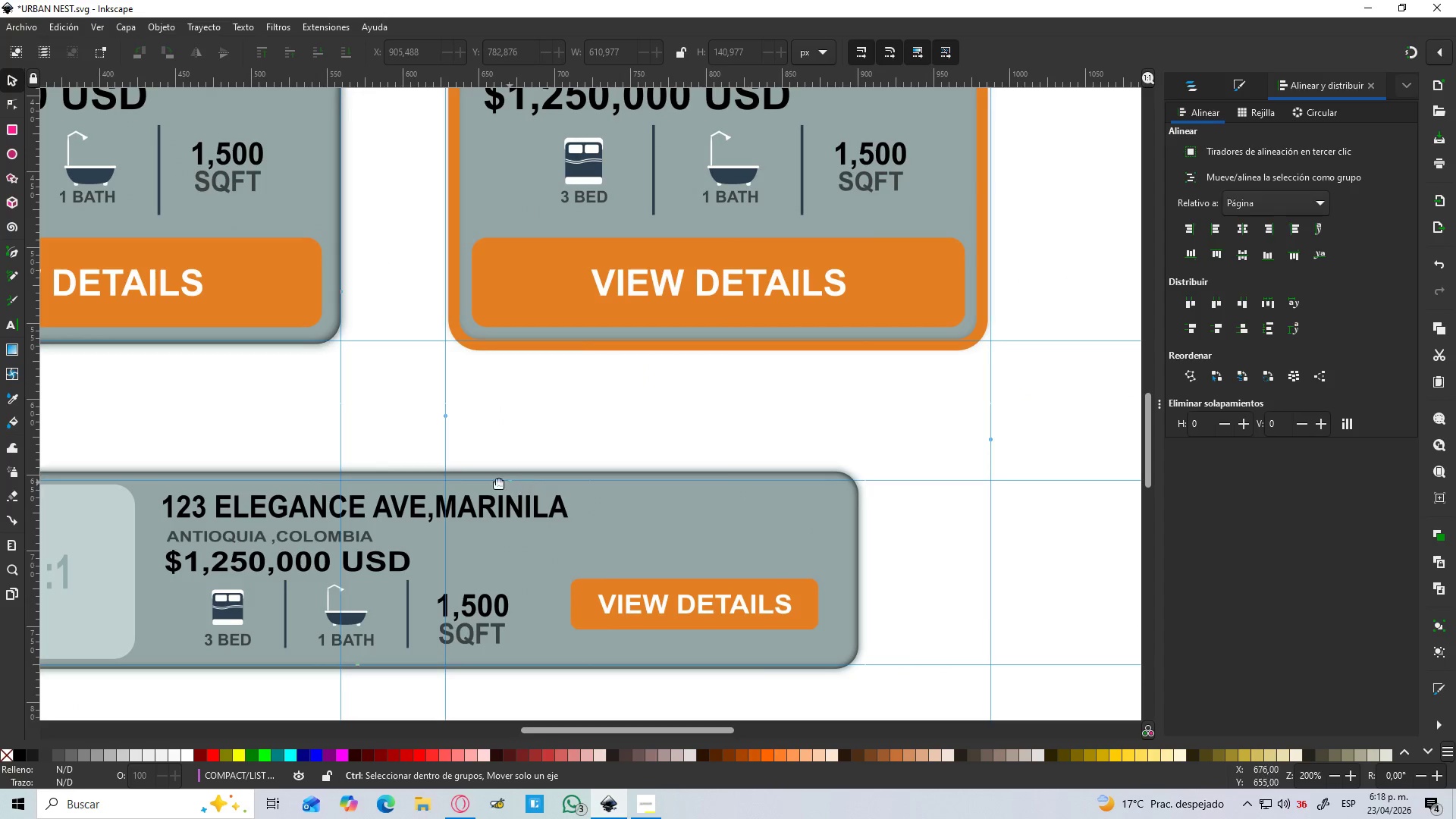 
hold_key(key=ControlLeft, duration=5.62)
left_click_drag(start_coordinate=[512, 481], to_coordinate=[514, 473])
 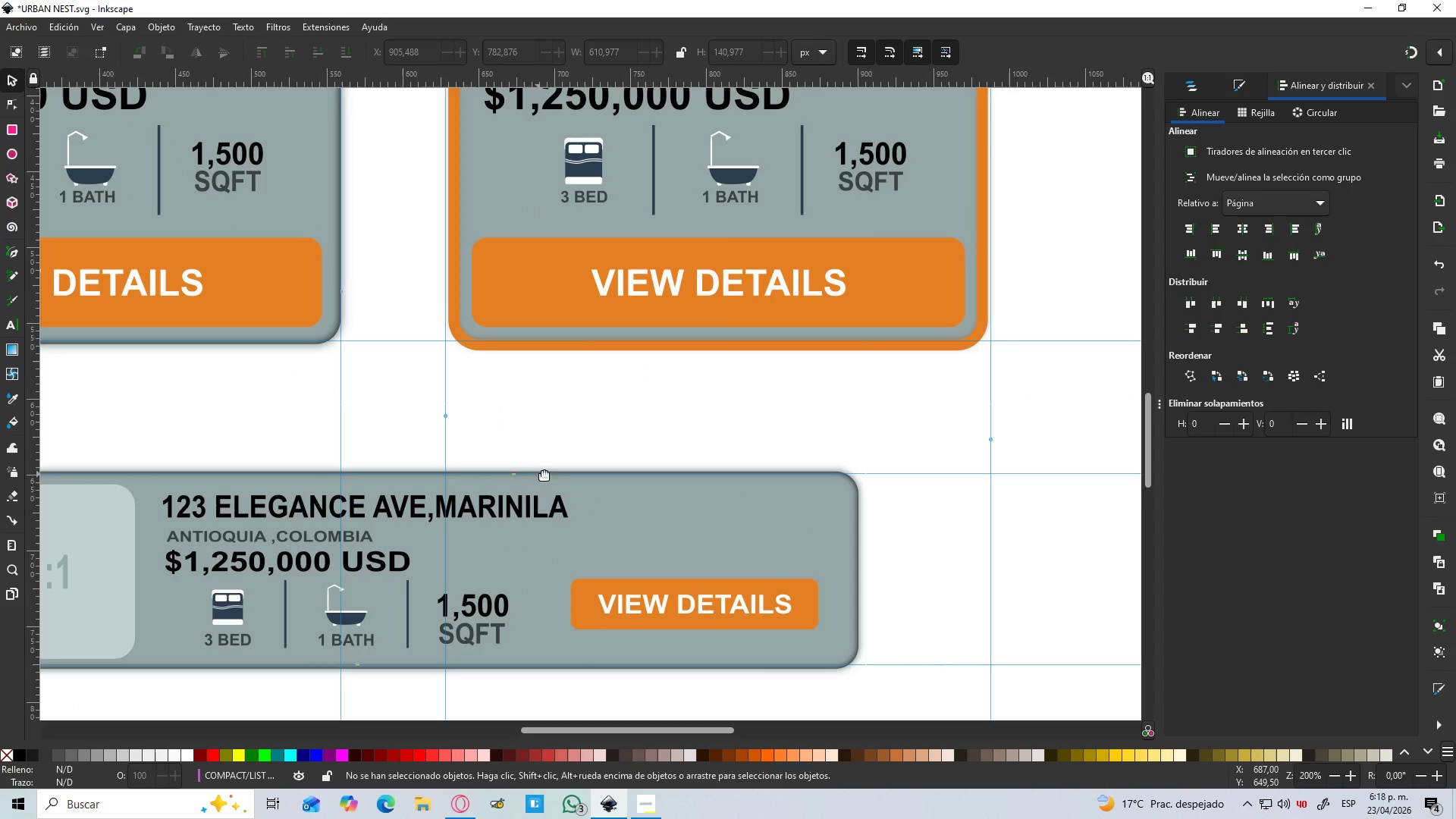 
hold_key(key=ControlLeft, duration=0.61)
 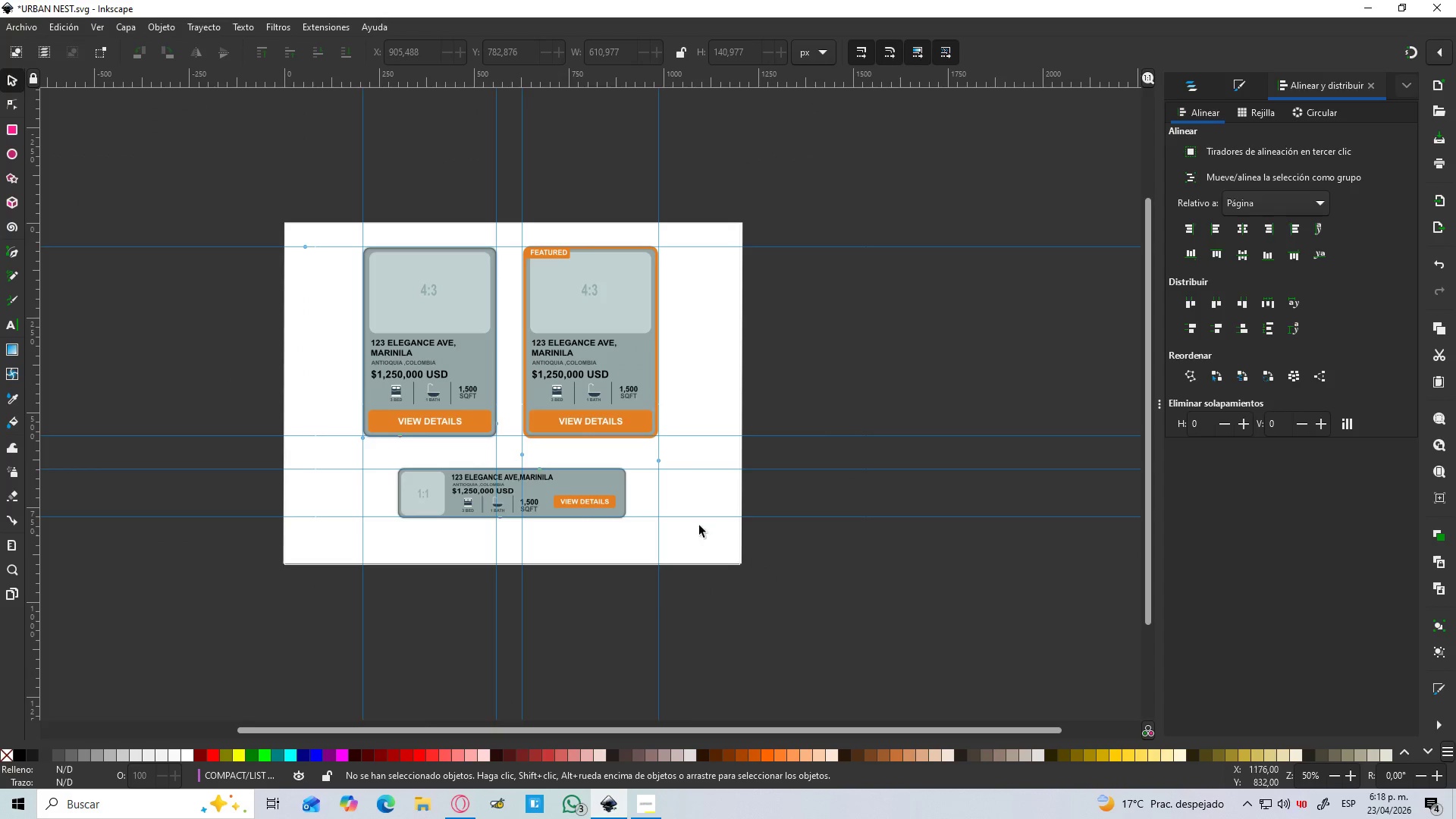 
hold_key(key=ControlLeft, duration=1.53)
 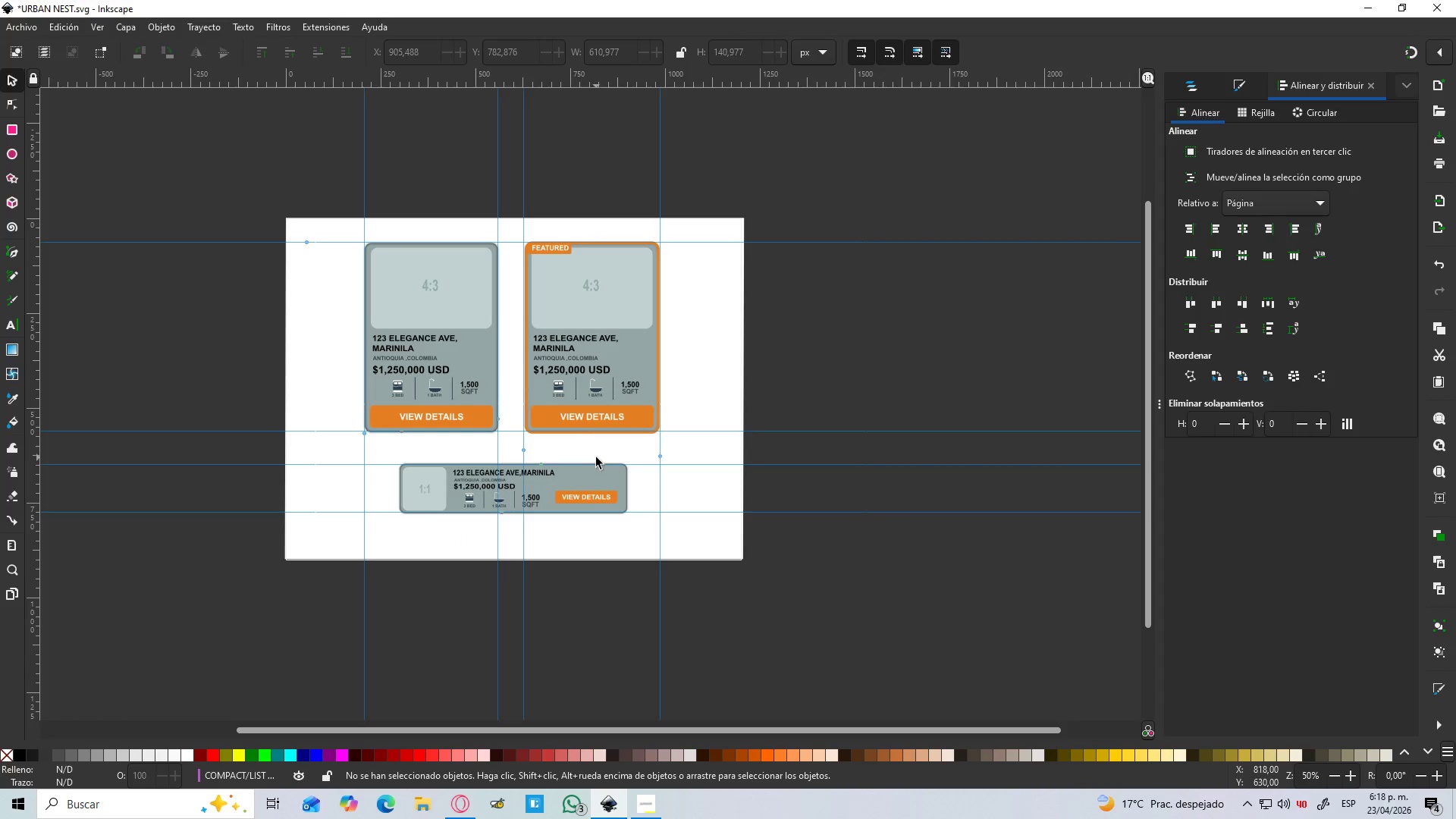 
scroll: coordinate [547, 467], scroll_direction: down, amount: 4.0
 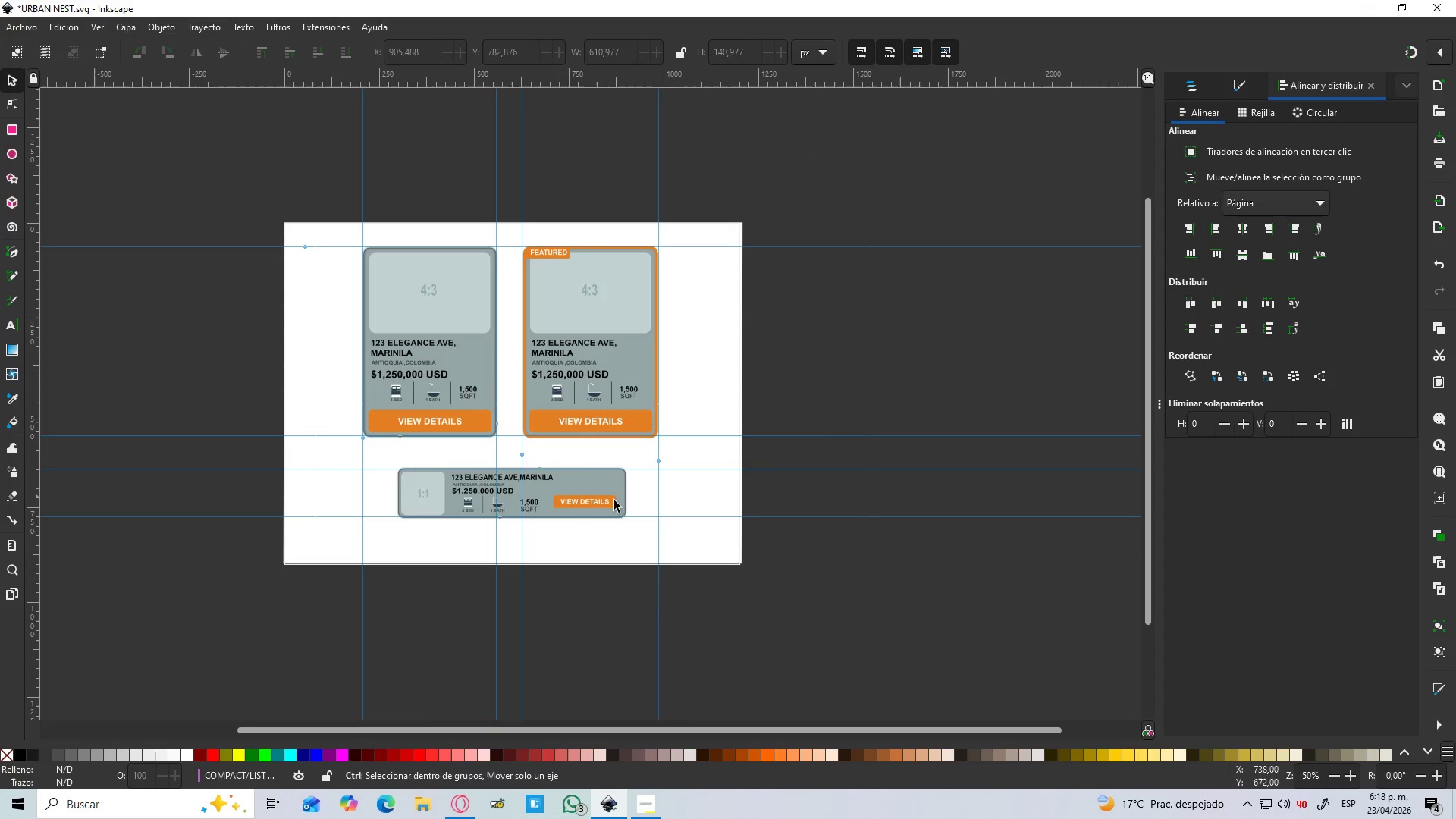 
left_click([761, 570])
 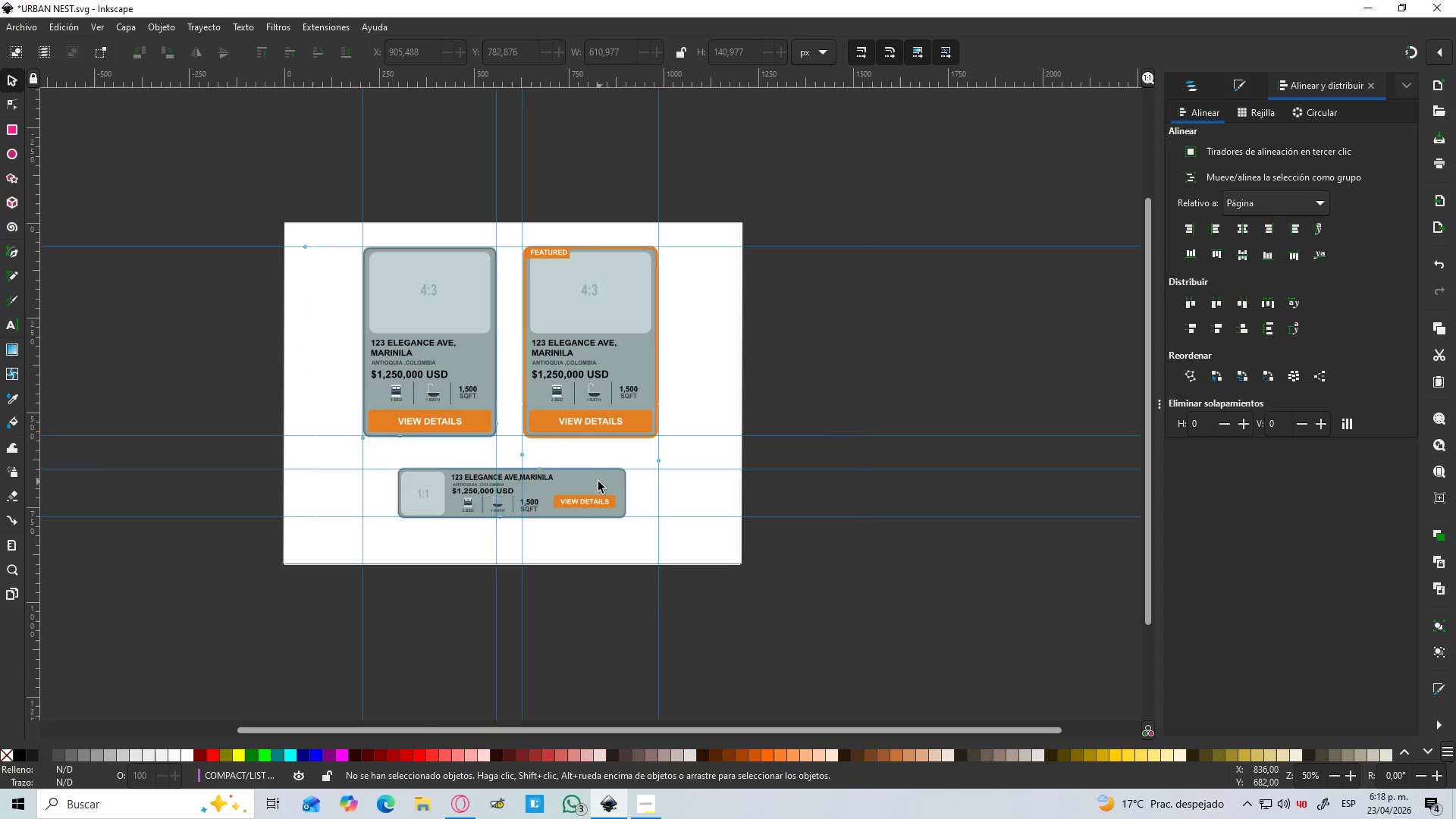 
scroll: coordinate [598, 482], scroll_direction: up, amount: 1.0
 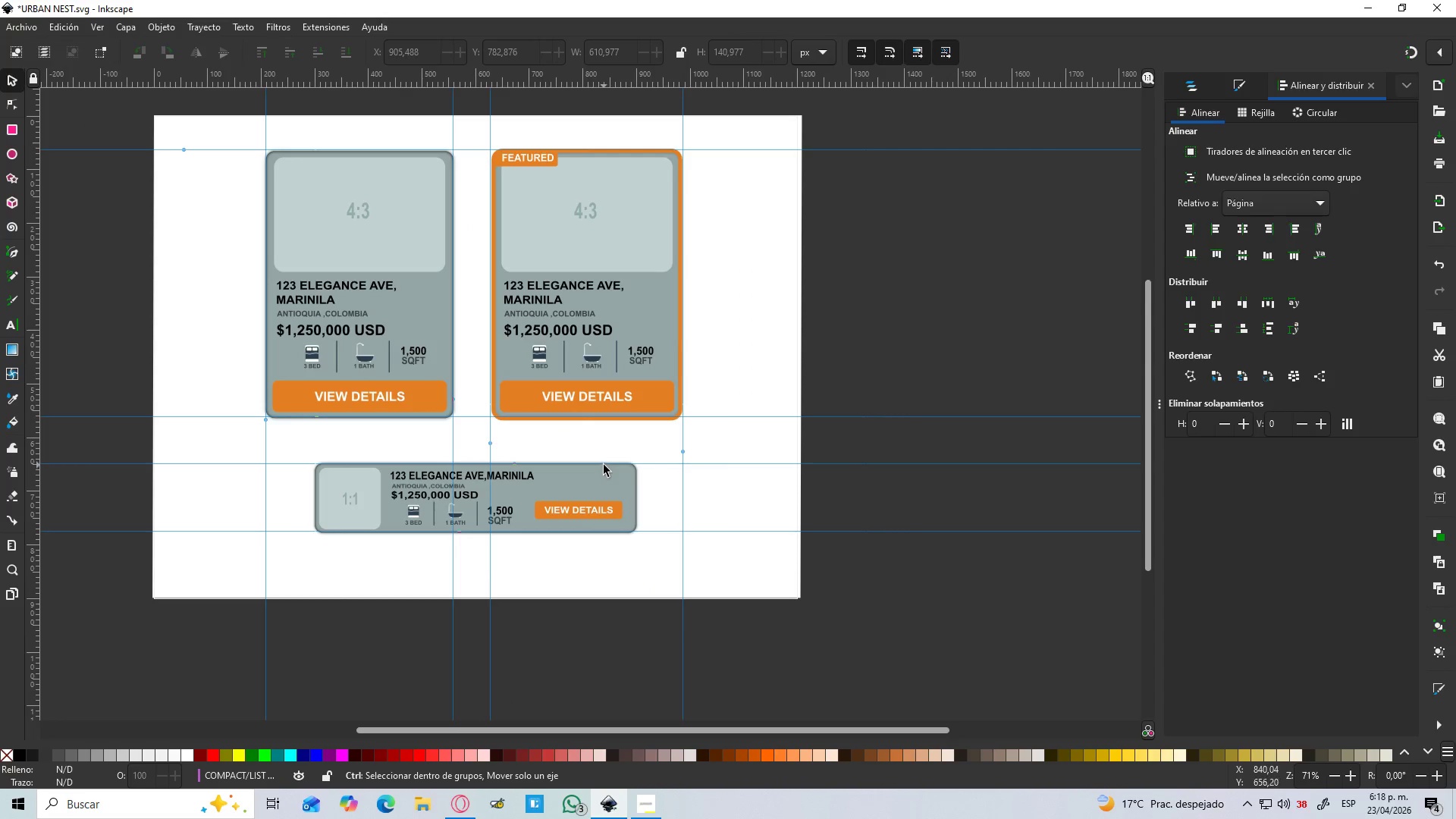 
hold_key(key=ControlLeft, duration=0.36)
scroll: coordinate [604, 465], scroll_direction: down, amount: 1.0
 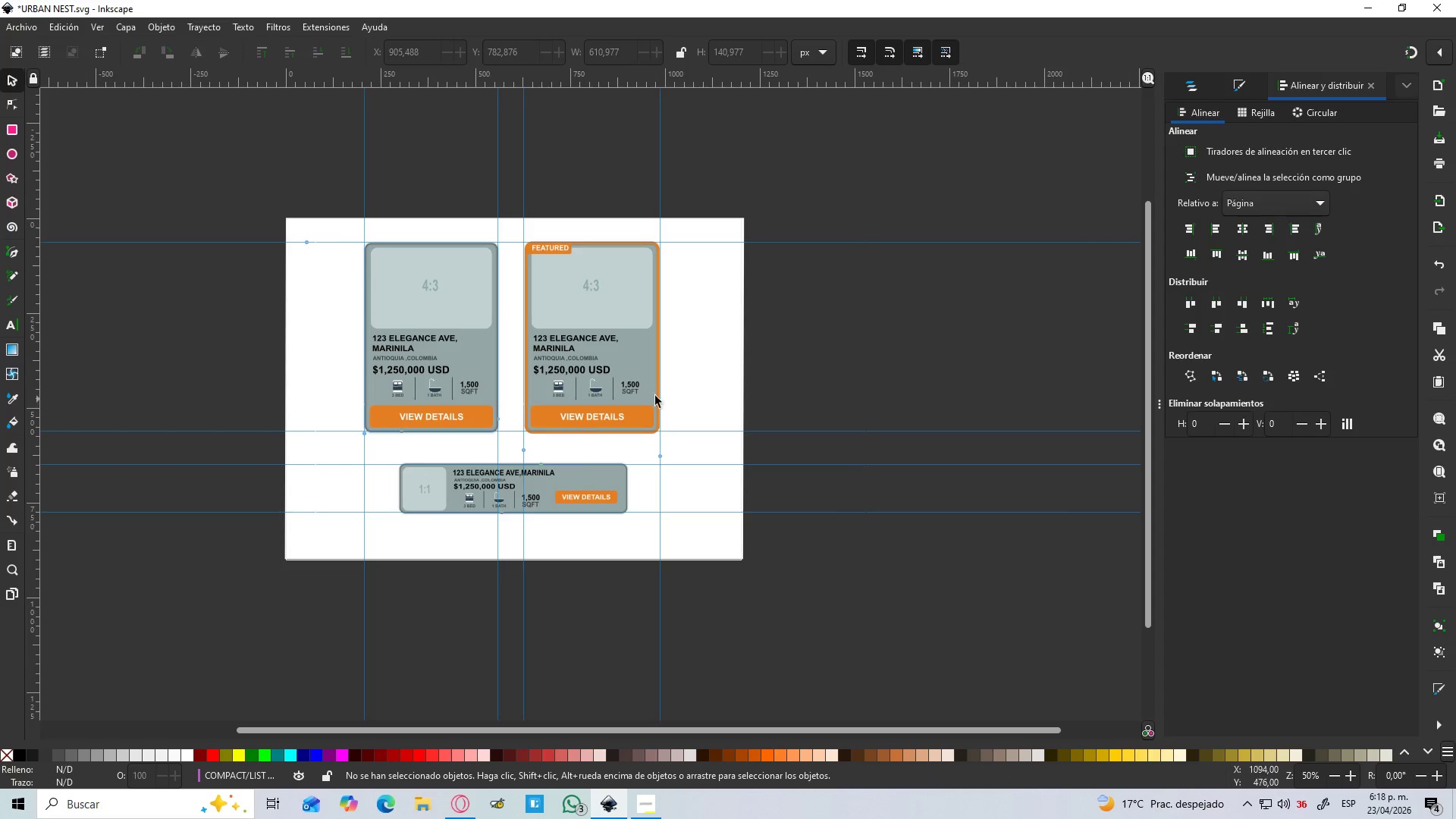 
wait(5.63)
 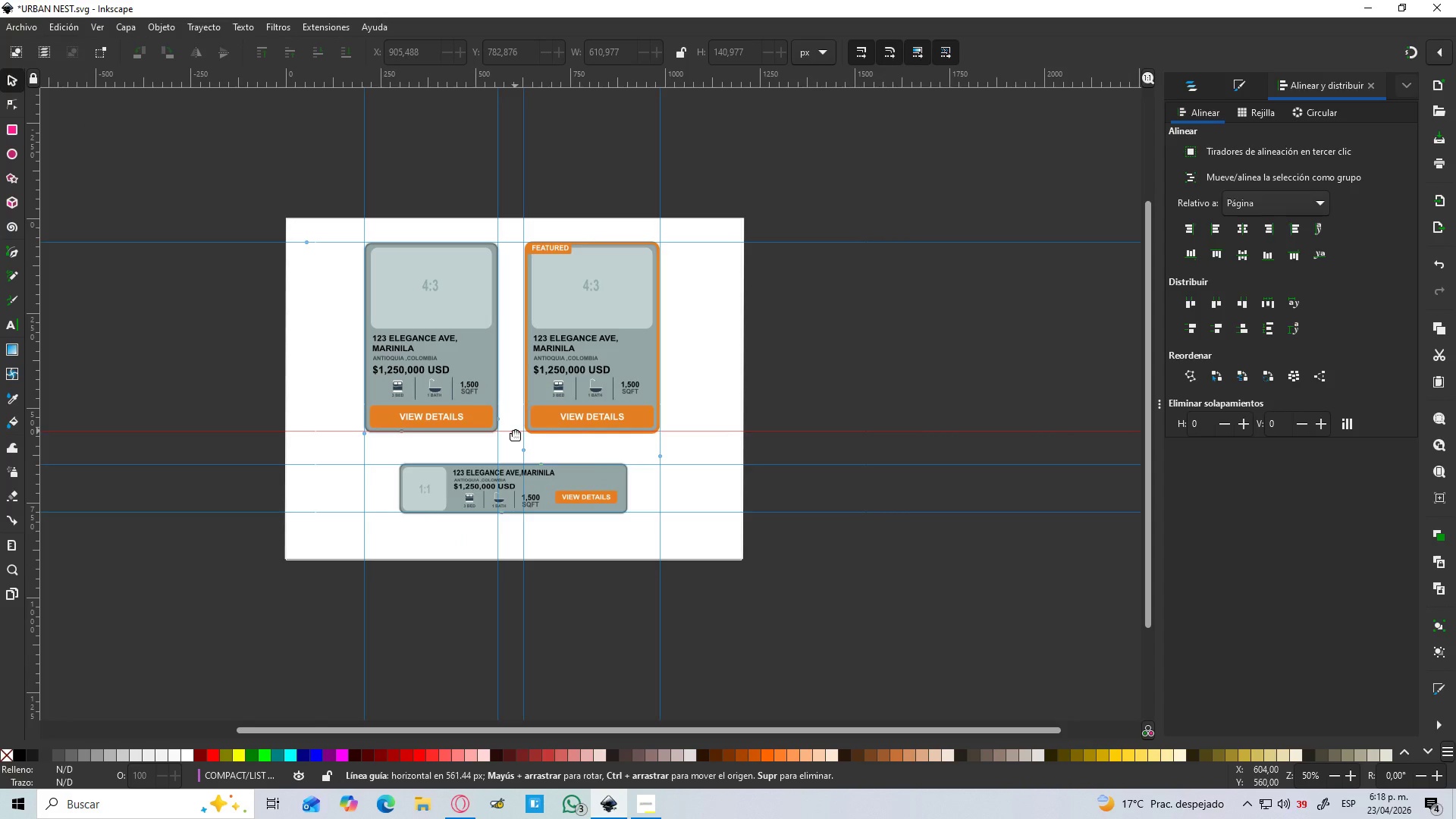 
hold_key(key=ControlLeft, duration=0.59)
 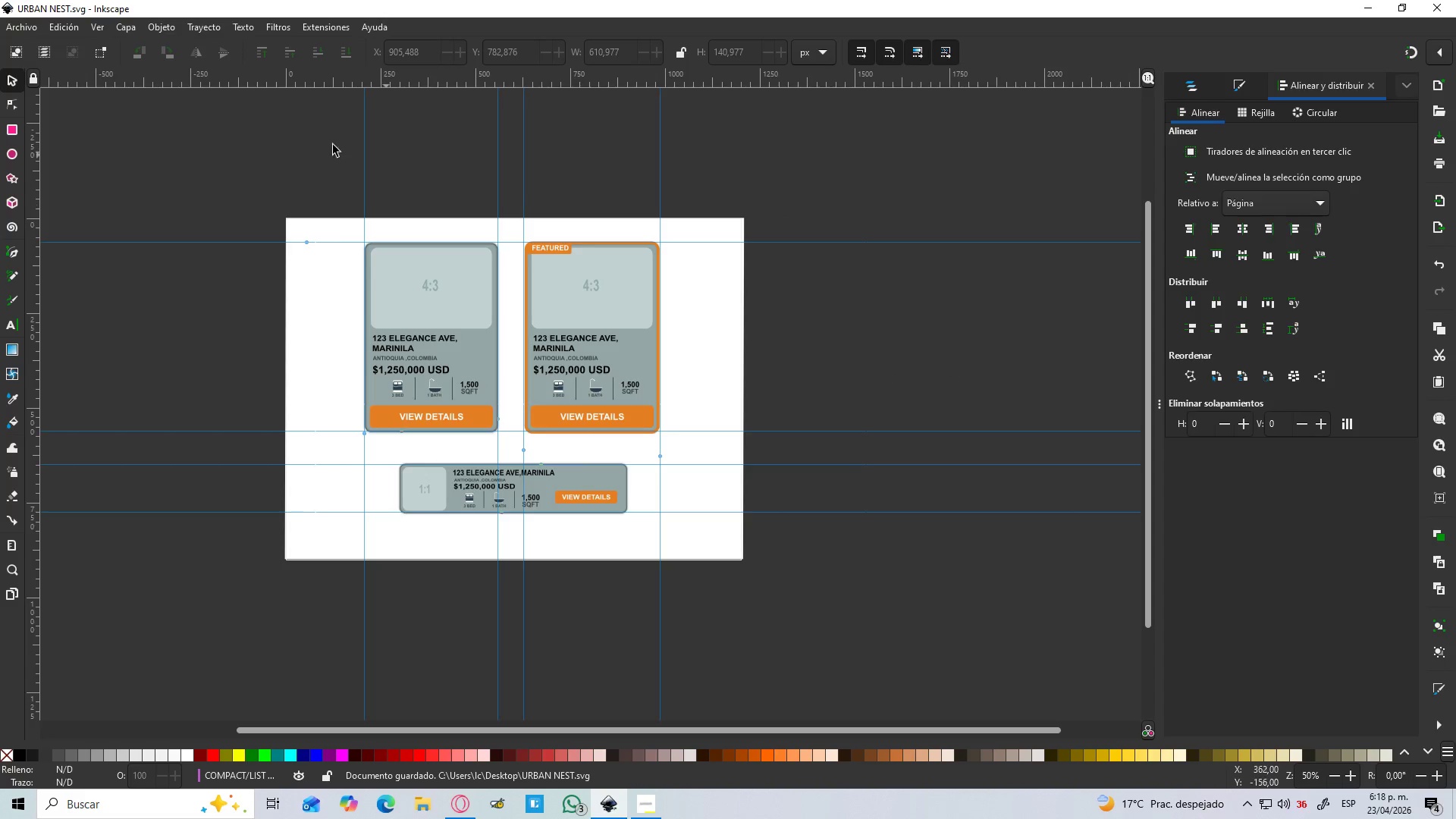 